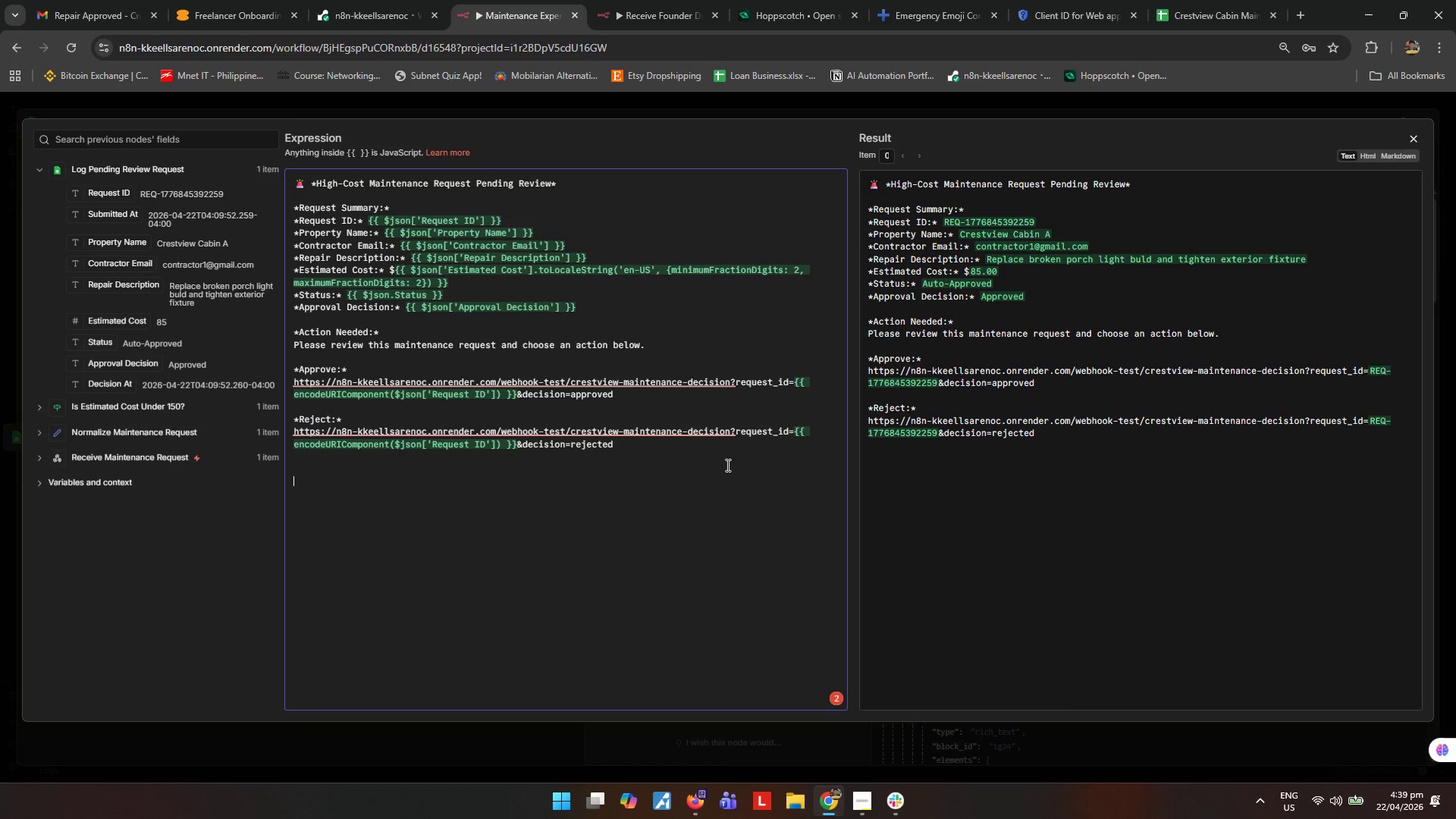 
wait(7.76)
 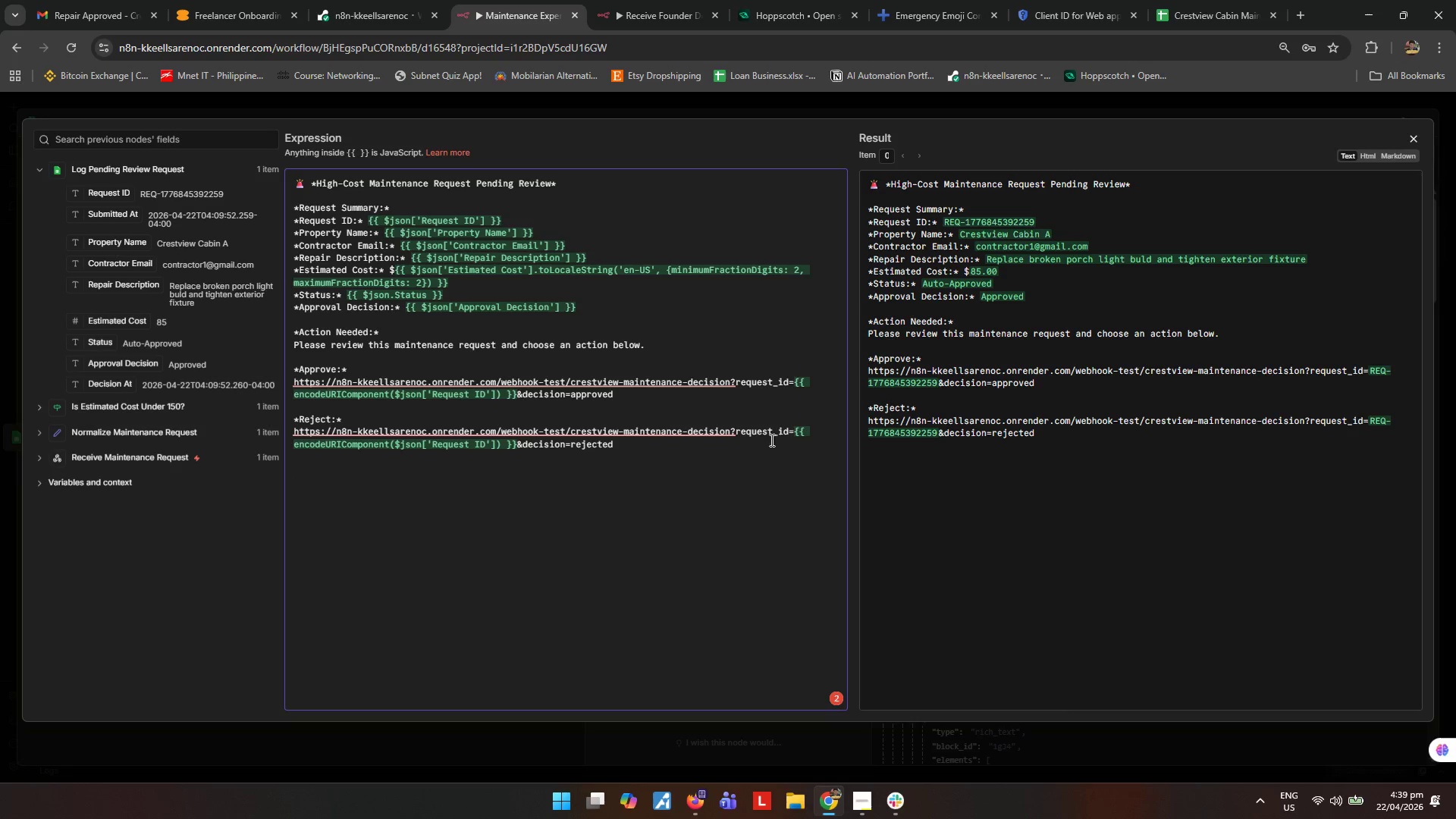 
left_click([1416, 138])
 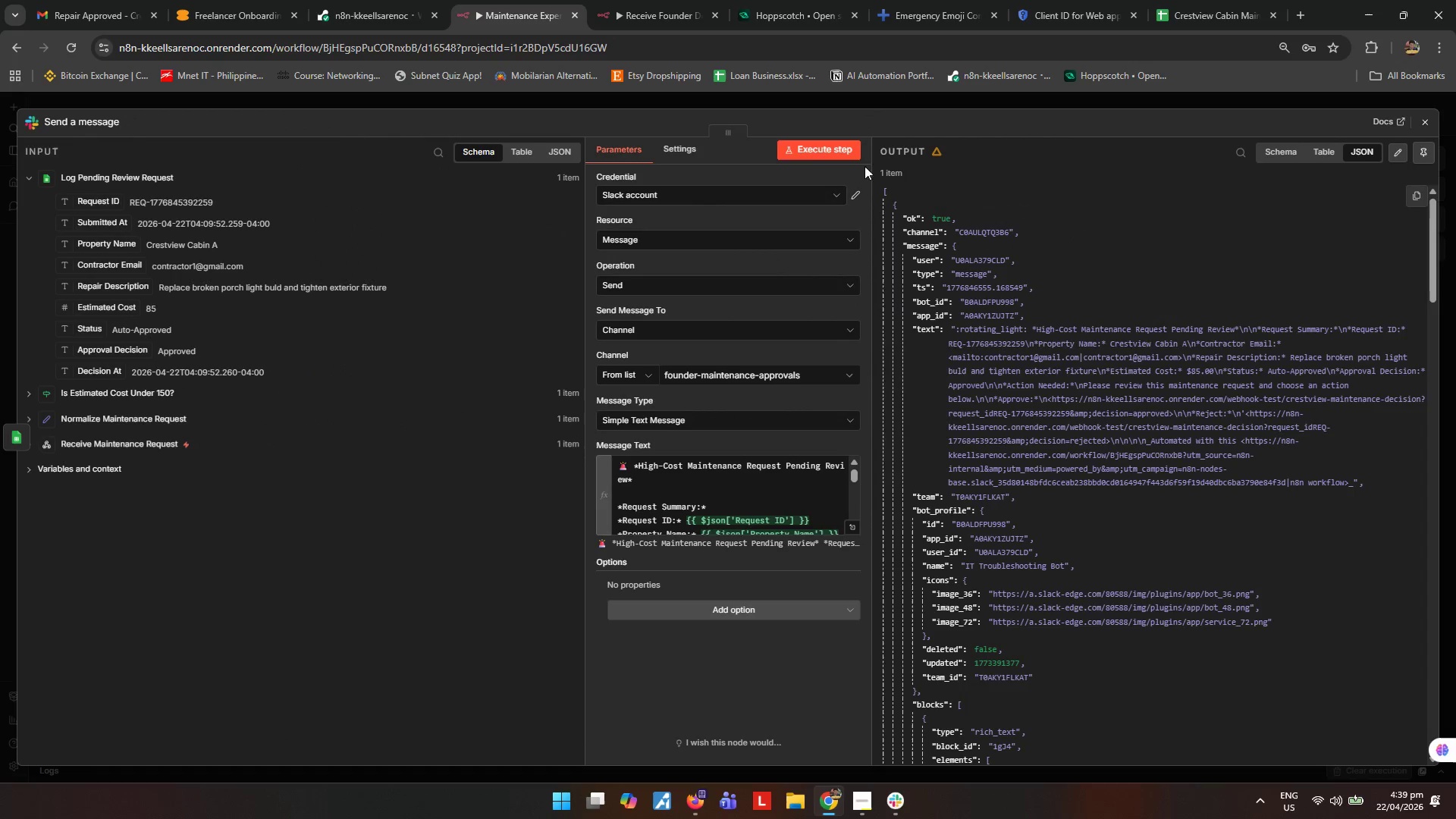 
left_click([821, 144])
 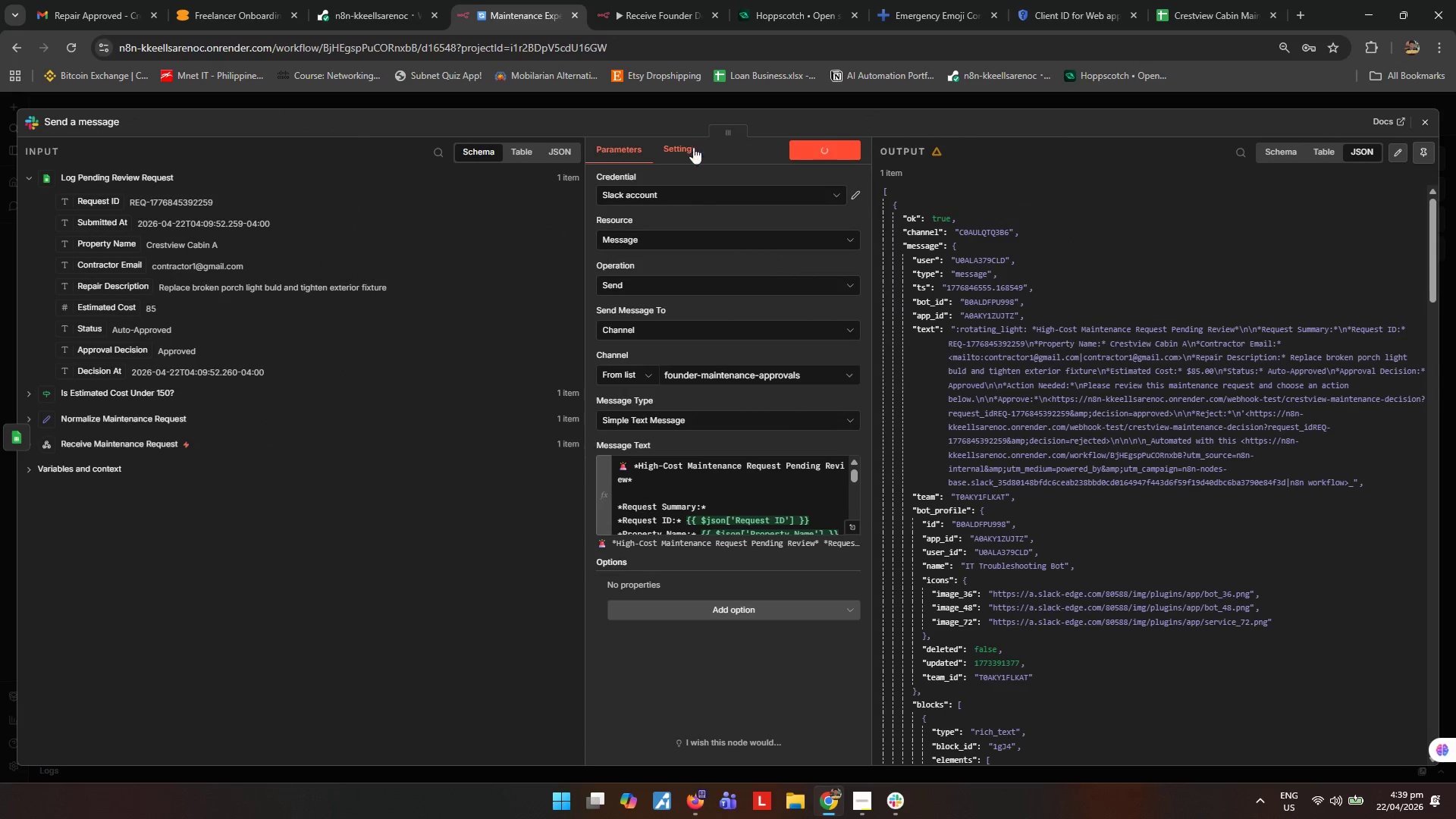 
left_click([628, 8])
 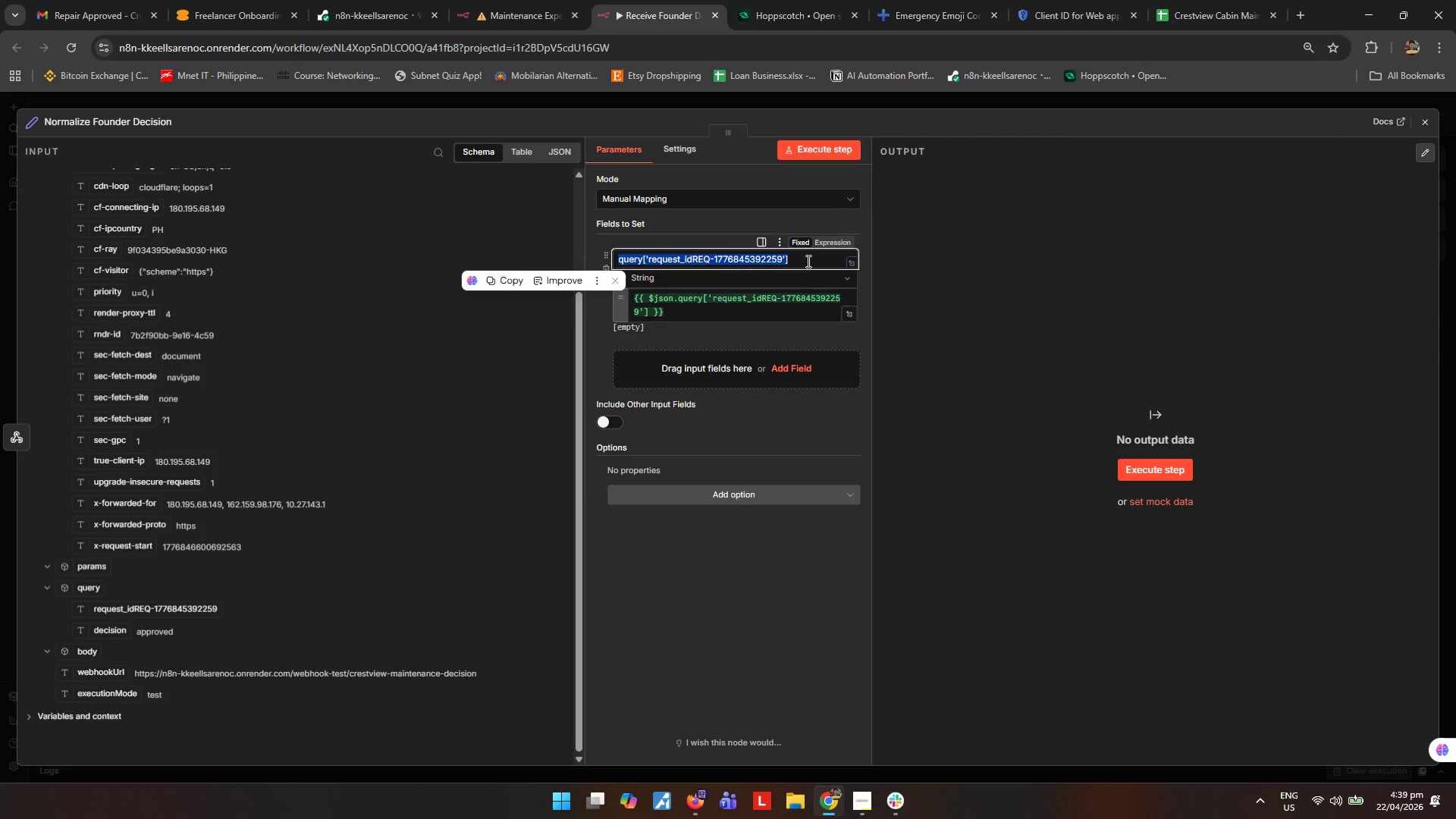 
key(Backspace)
 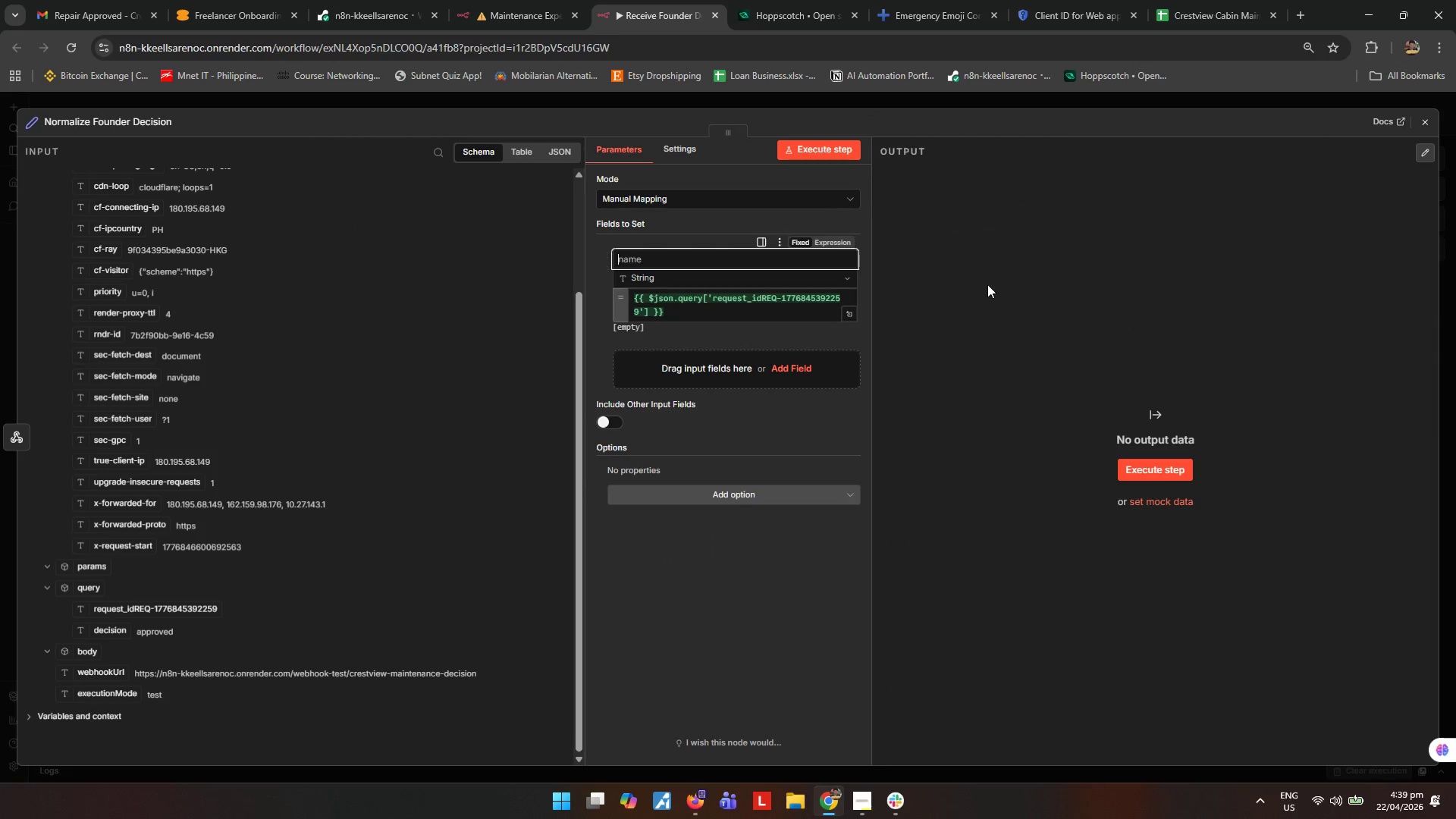 
left_click([990, 283])
 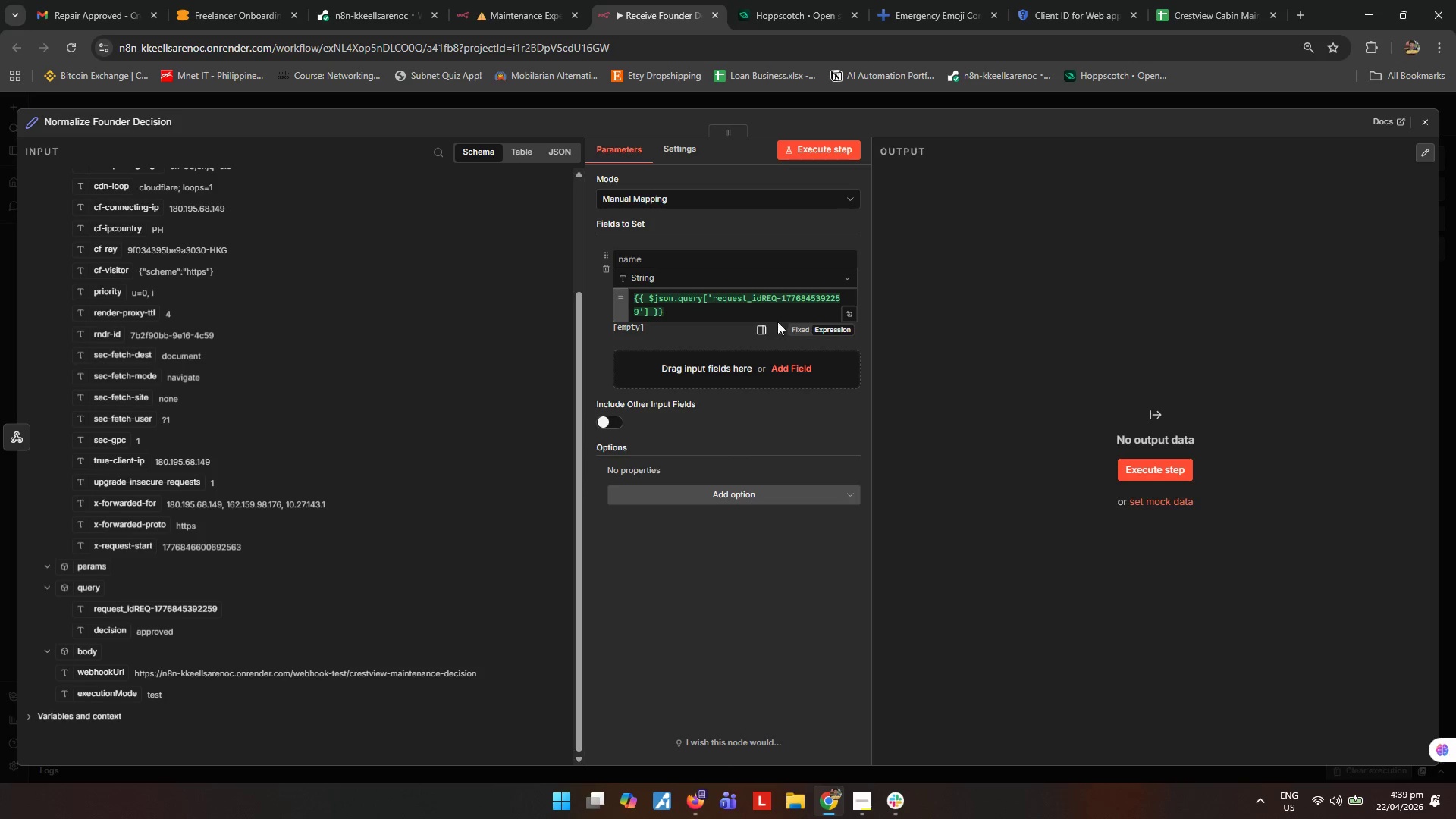 
left_click_drag(start_coordinate=[768, 315], to_coordinate=[381, 251])
 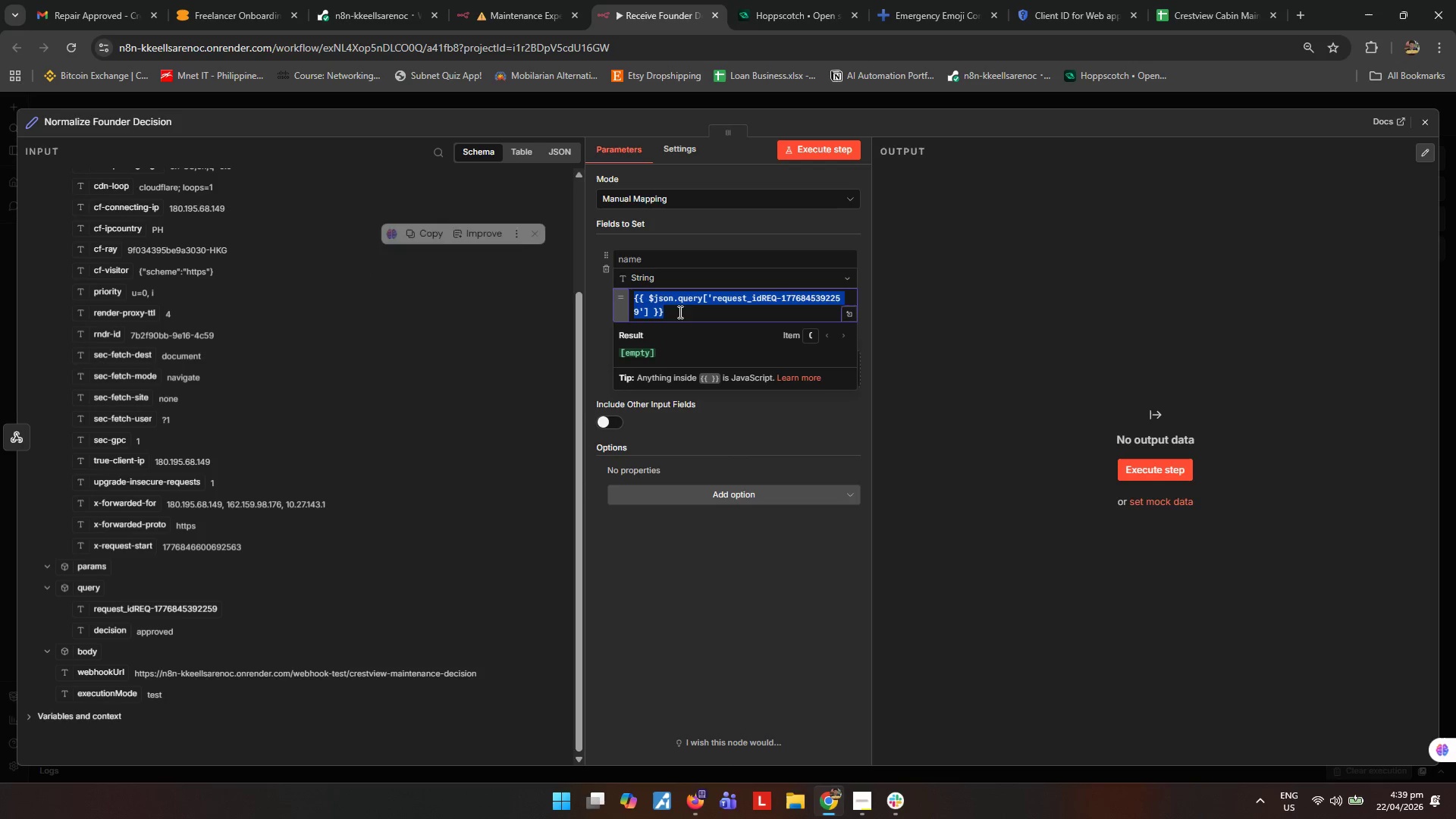 
hold_key(key=Backspace, duration=0.47)
 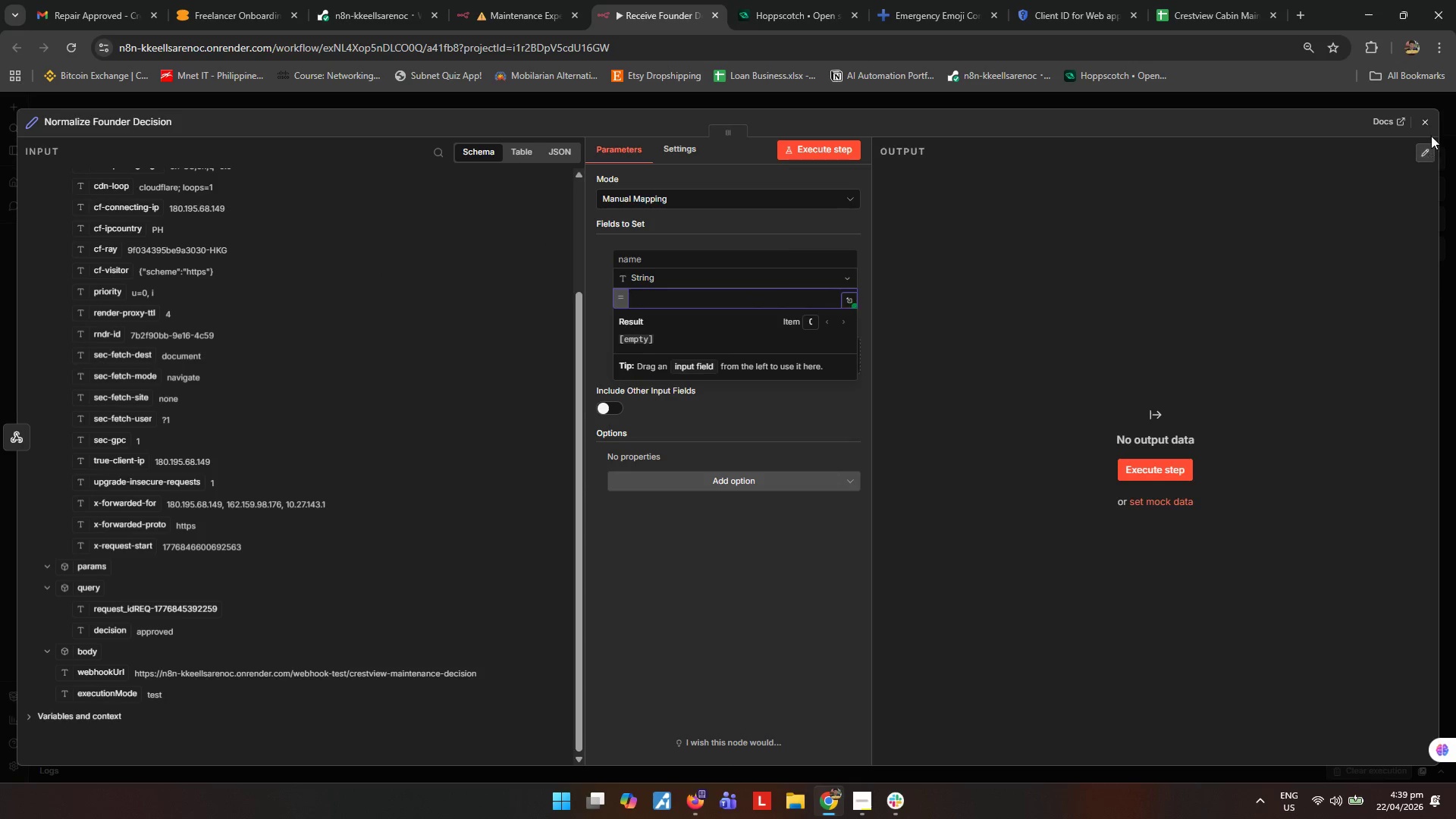 
left_click([1425, 124])
 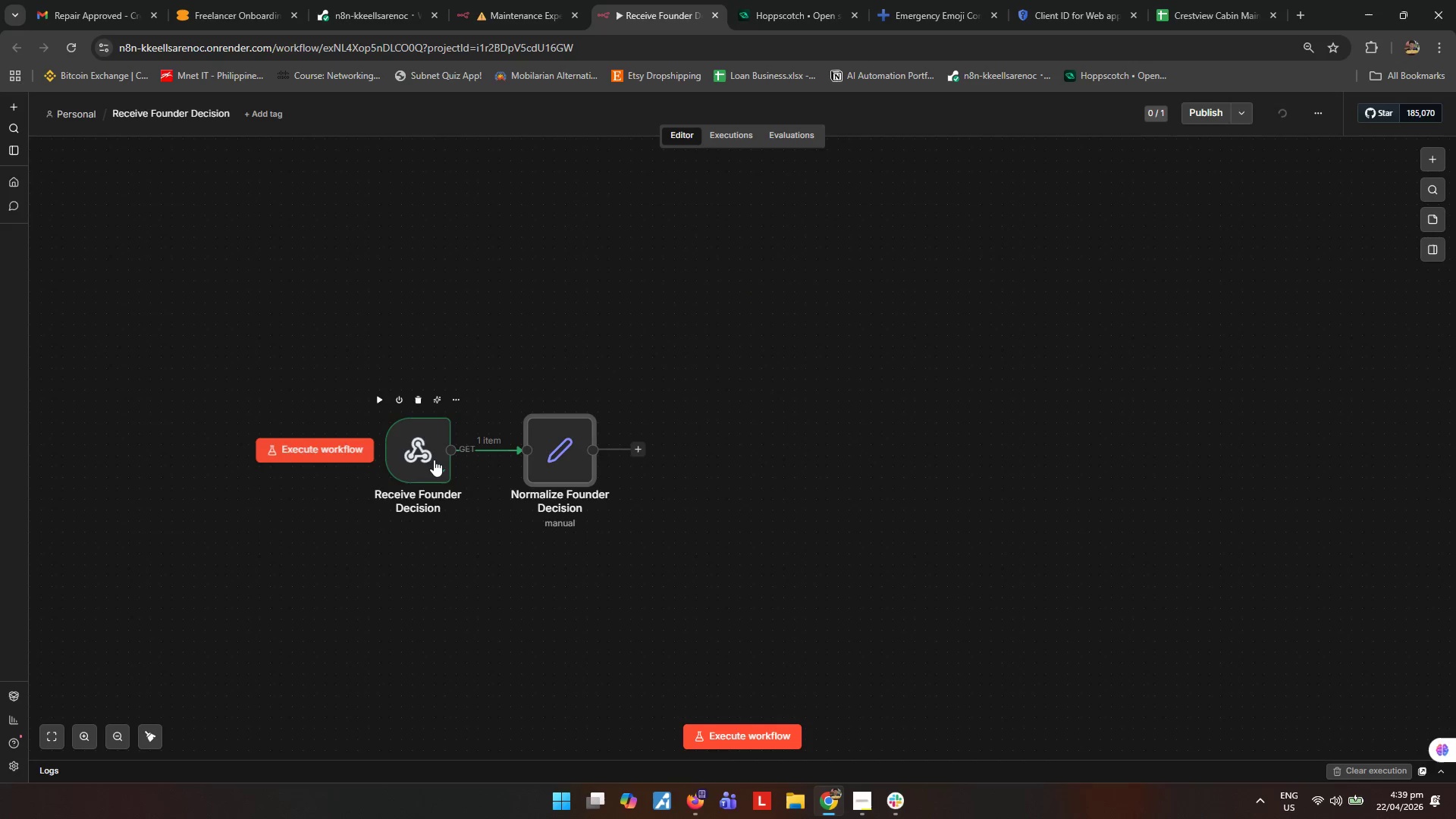 
double_click([433, 454])
 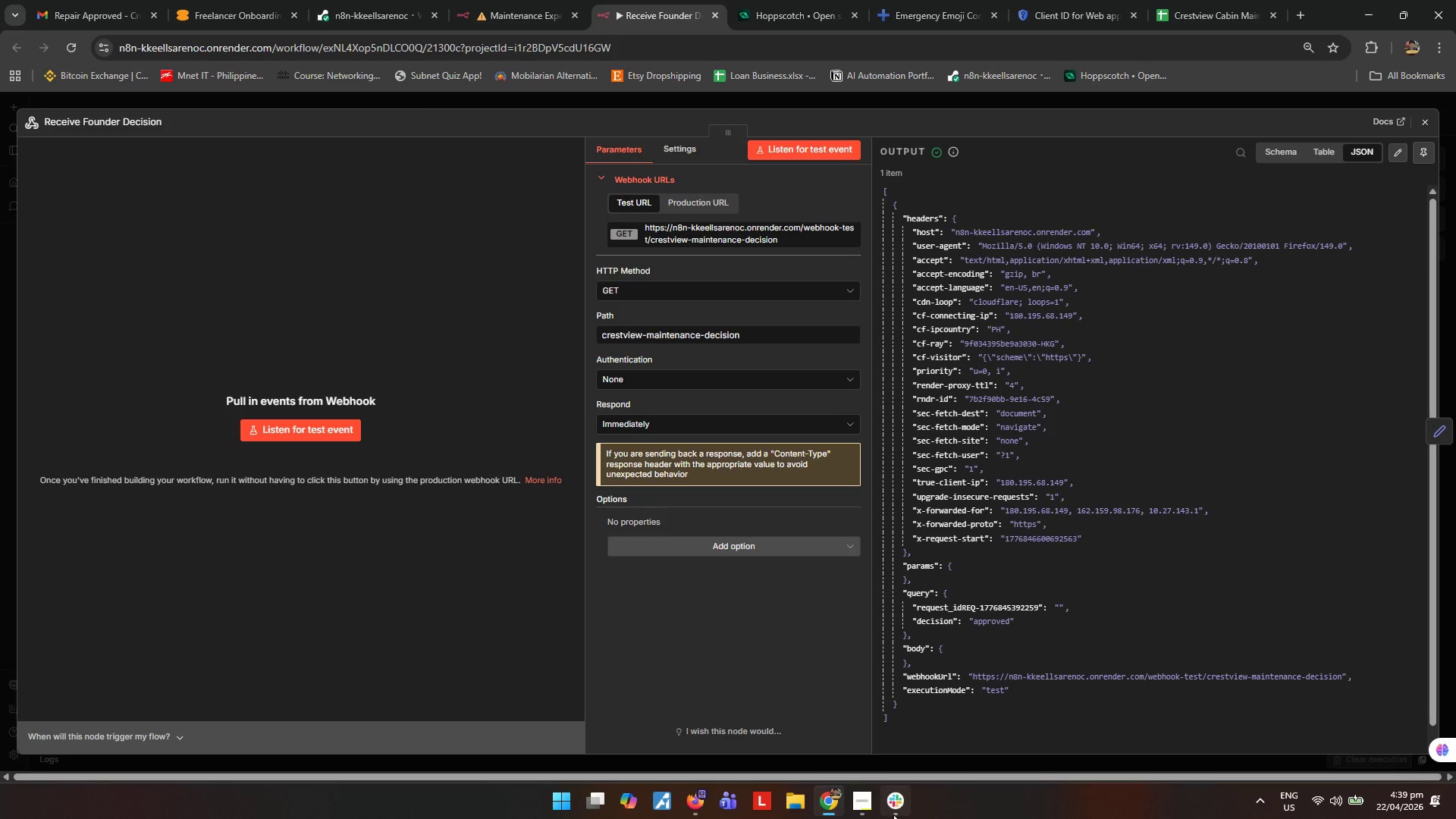 
left_click([893, 814])
 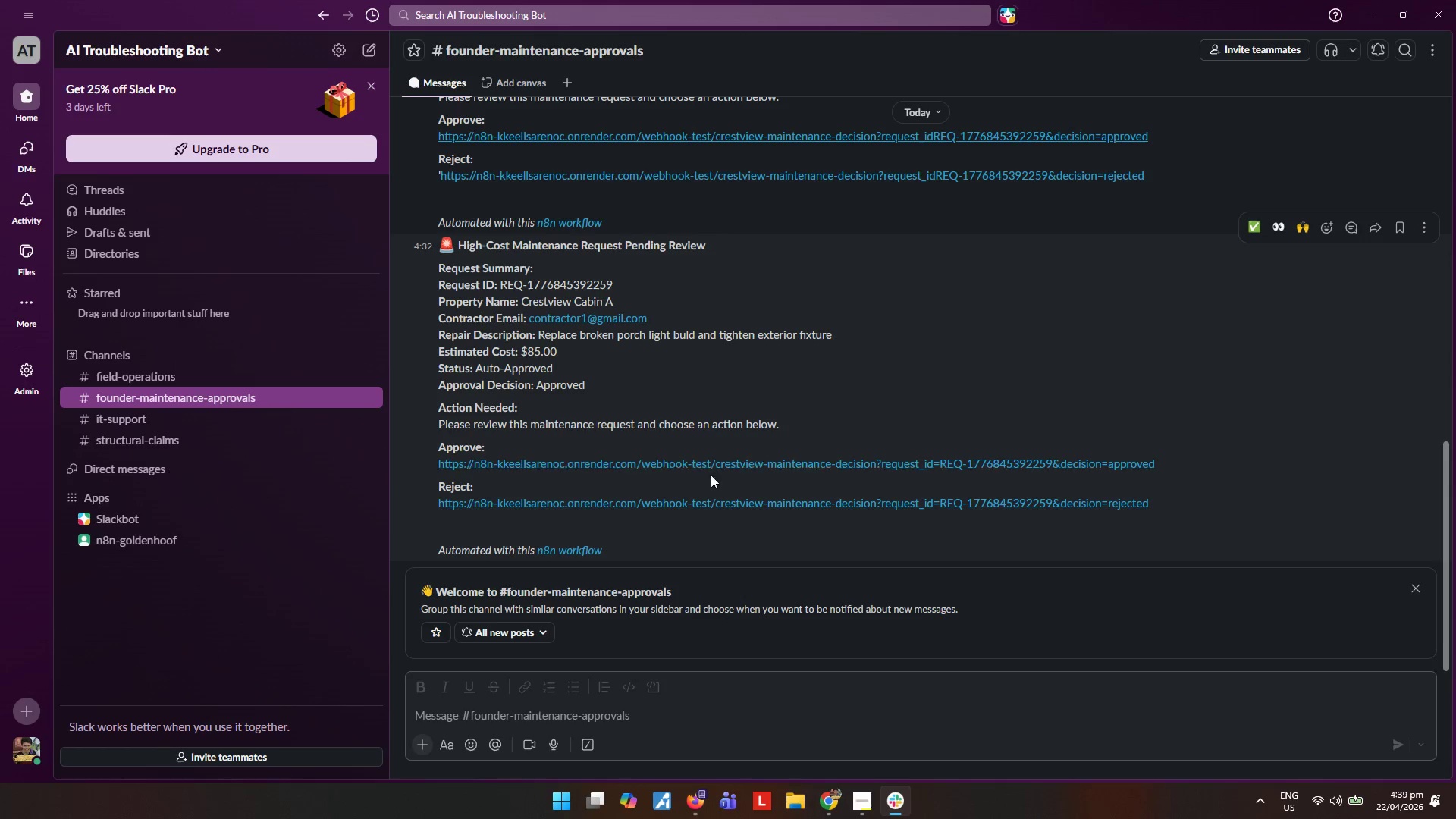 
scroll: coordinate [710, 402], scroll_direction: up, amount: 3.0
 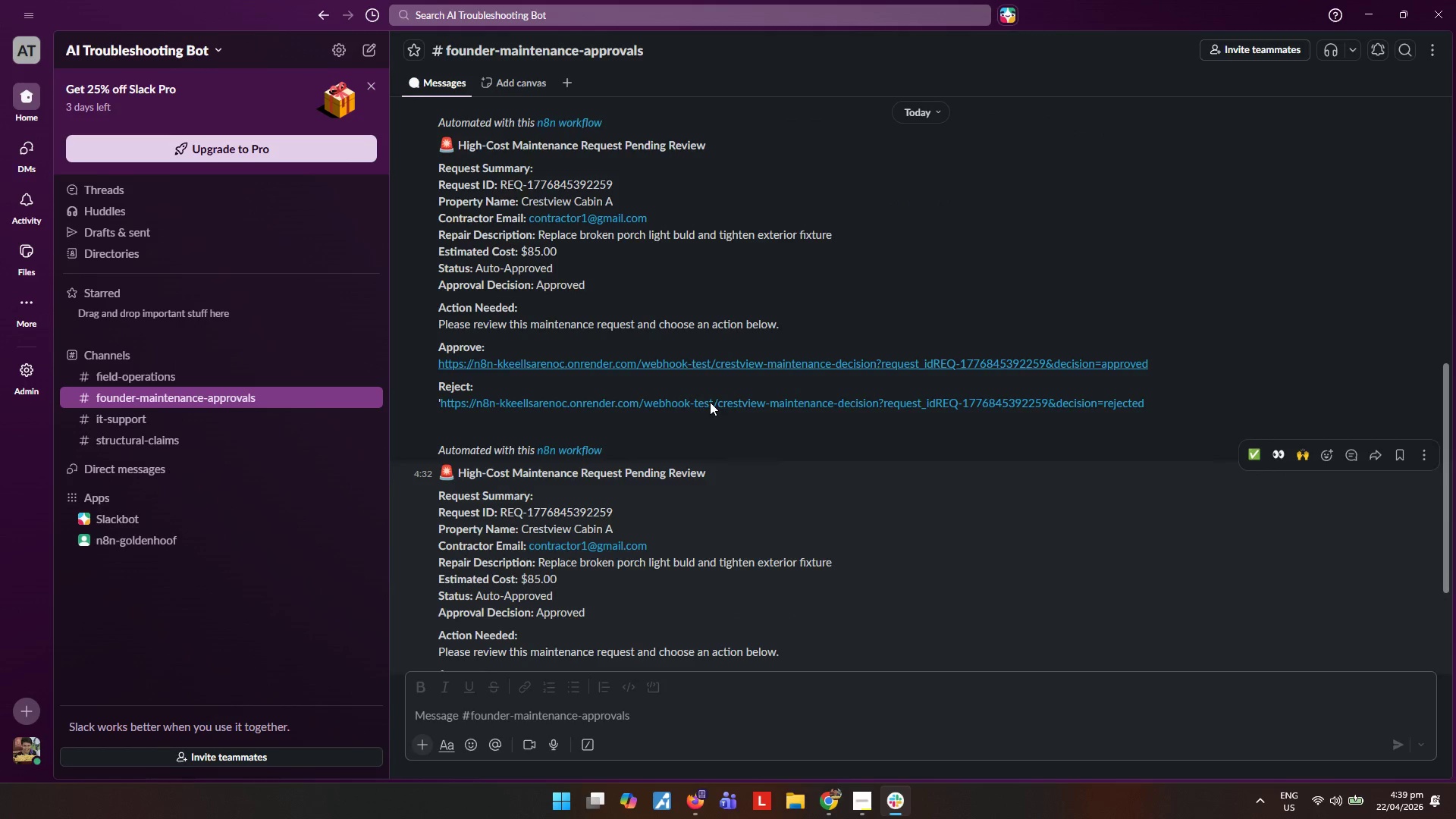 
scroll: coordinate [710, 402], scroll_direction: down, amount: 3.0
 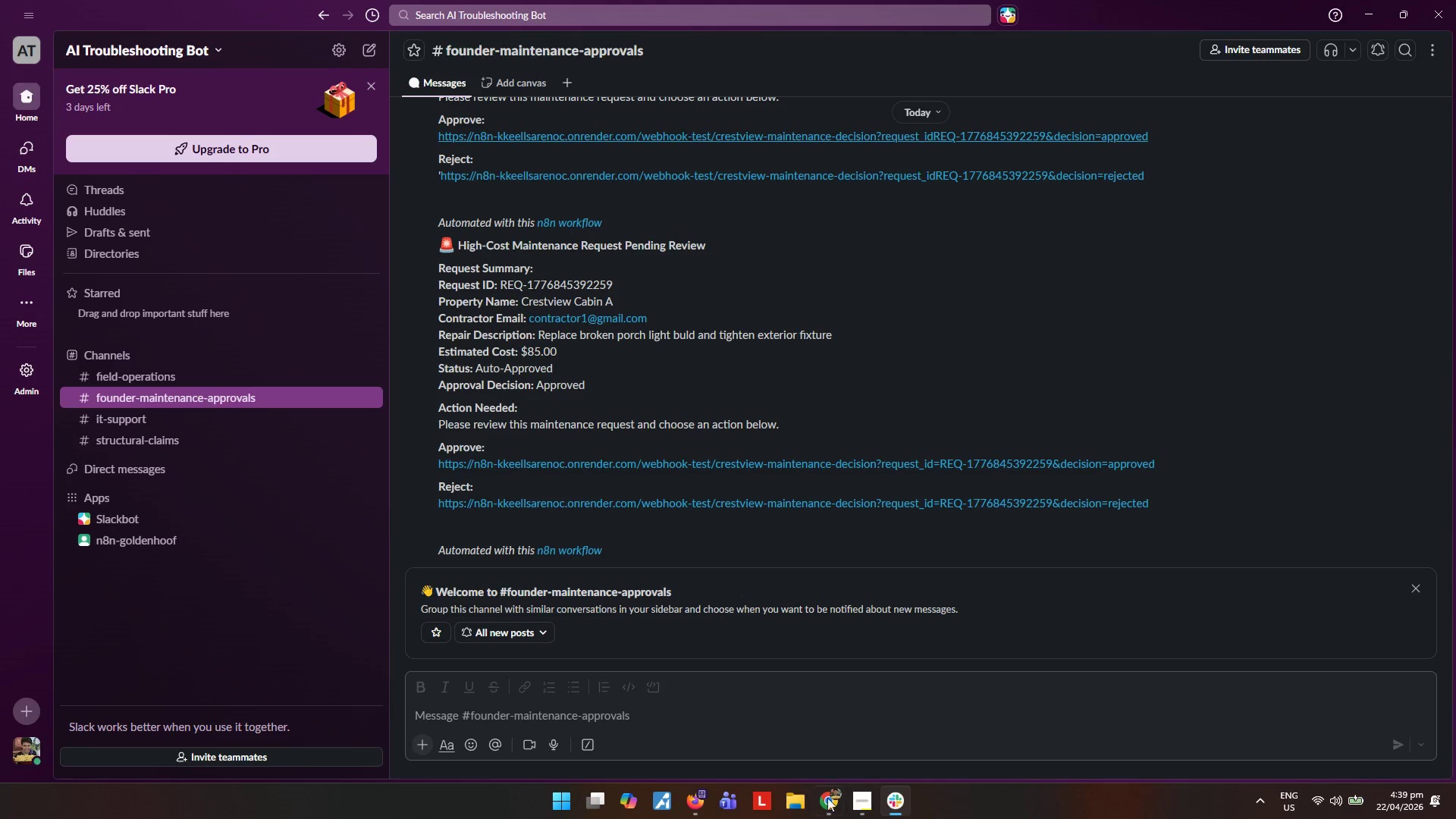 
left_click([835, 818])
 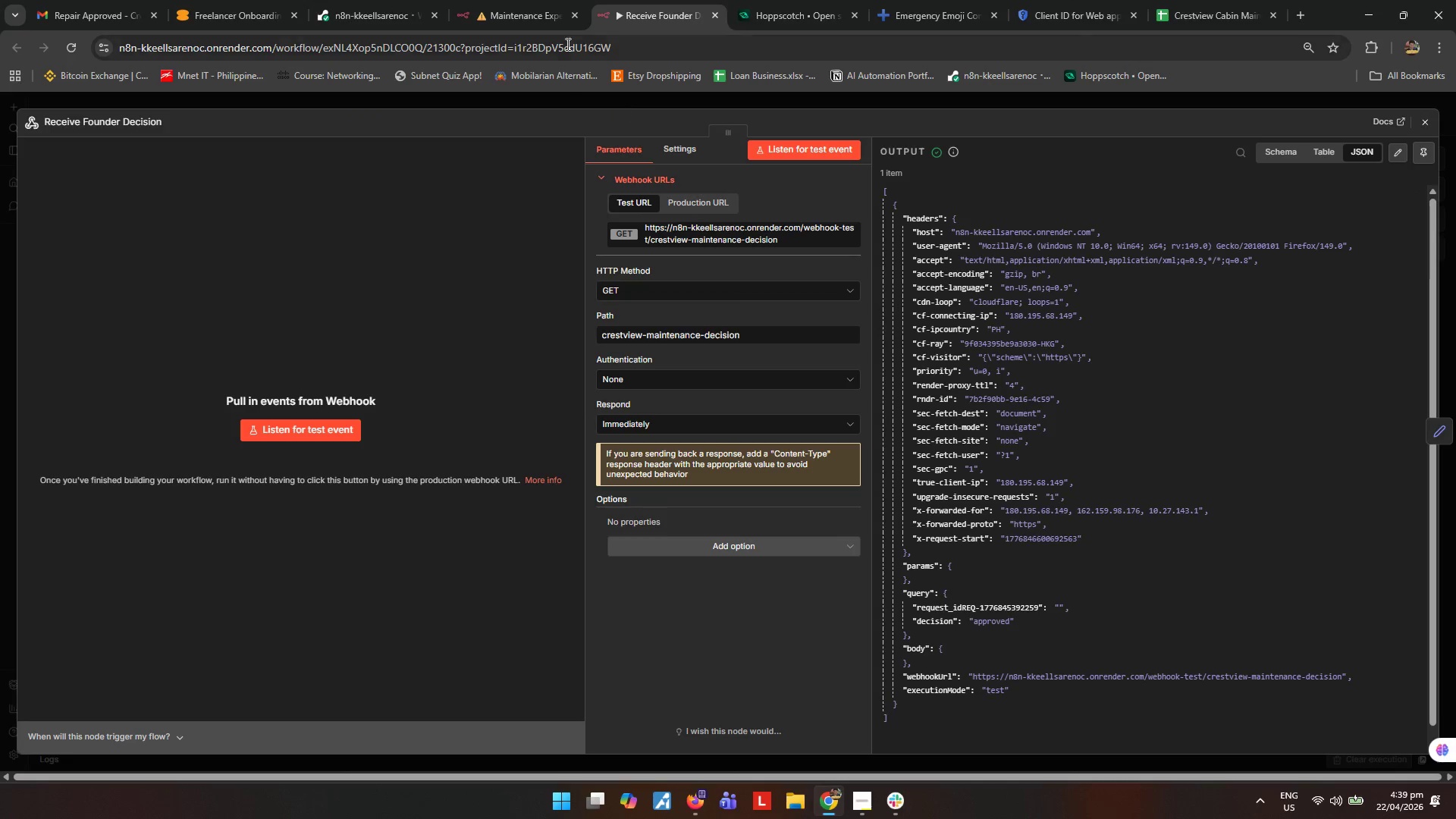 
left_click([295, 434])
 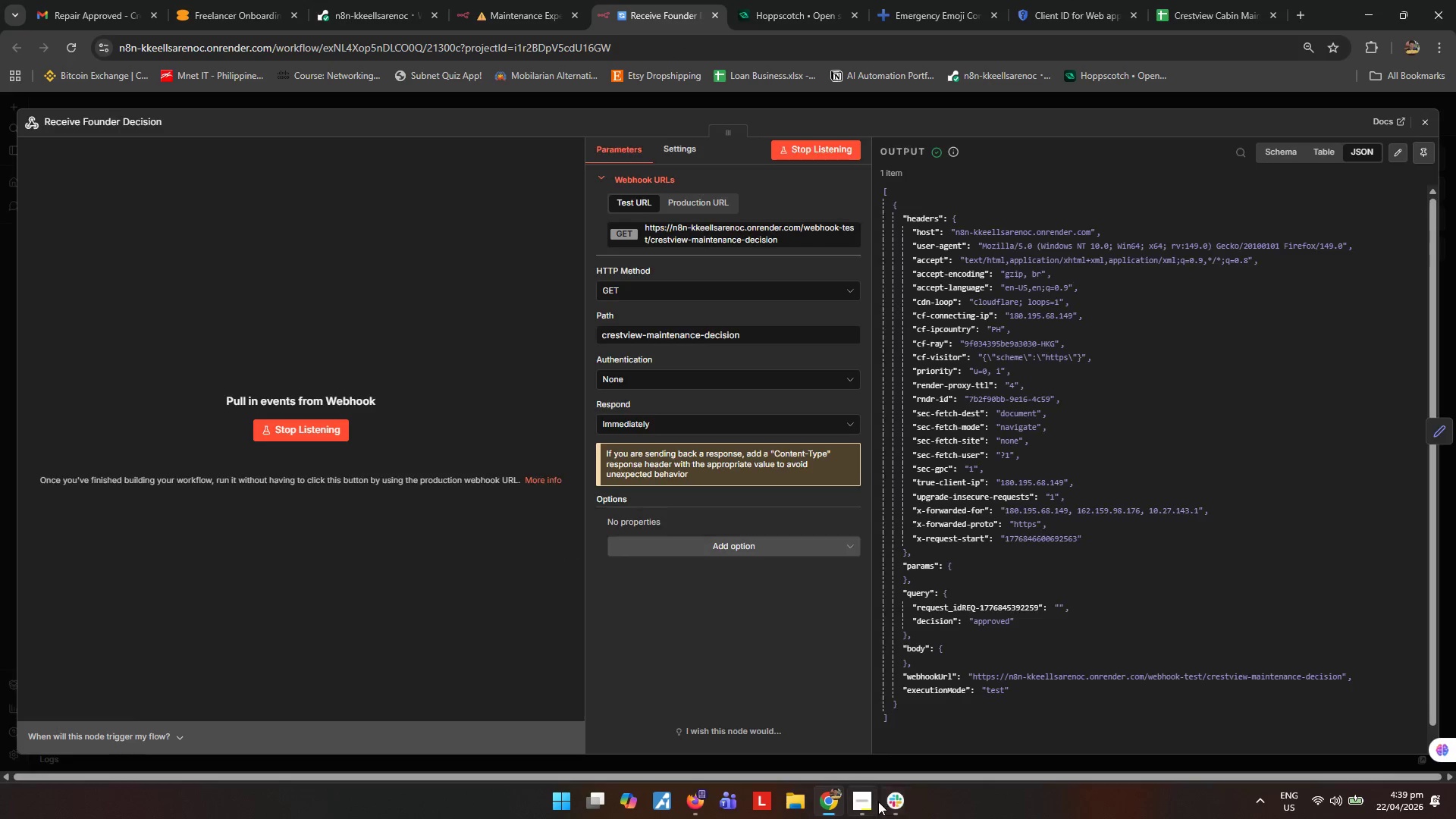 
left_click([890, 812])
 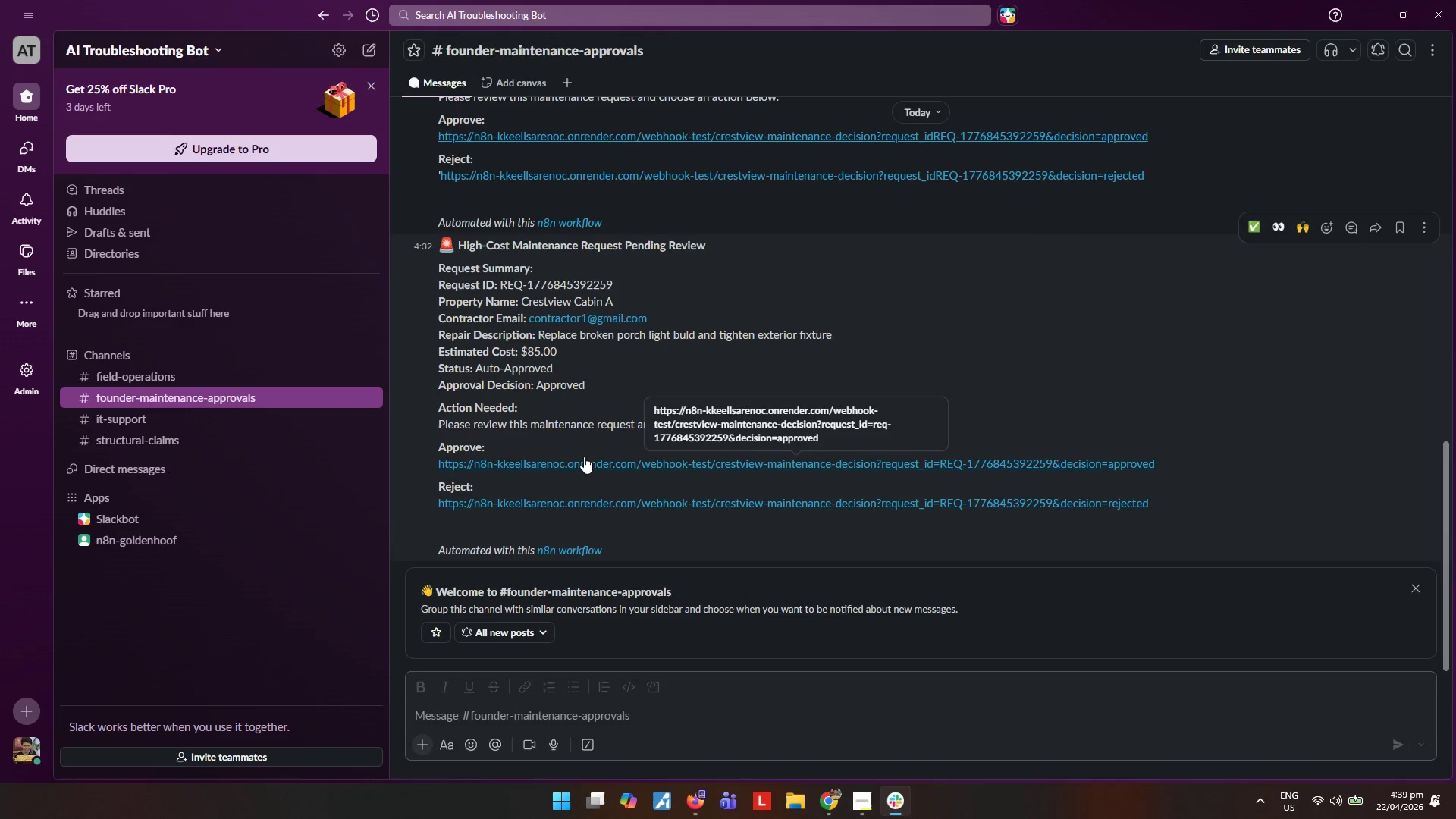 
left_click([584, 457])
 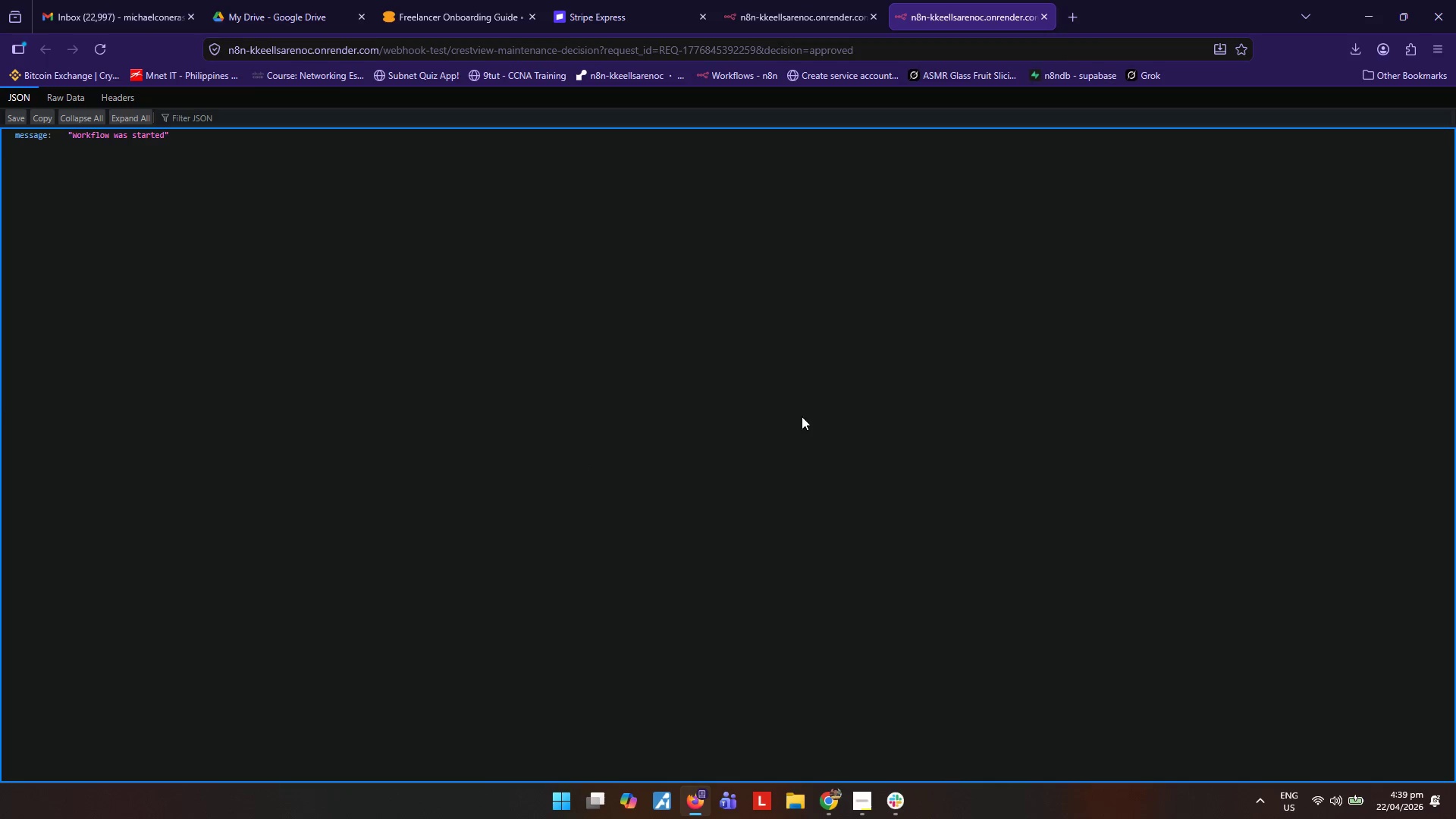 
left_click([828, 796])
 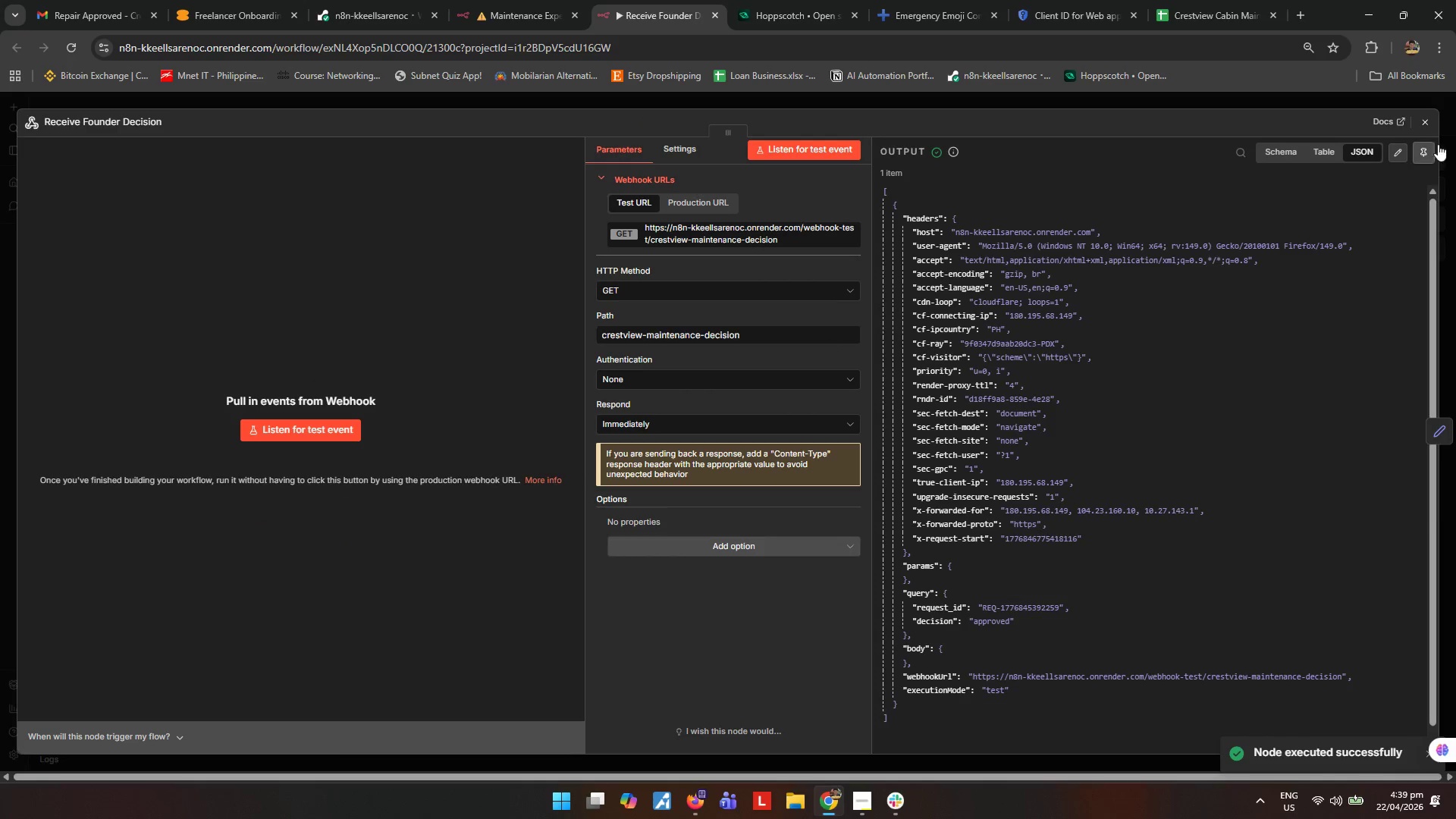 
left_click([1423, 129])
 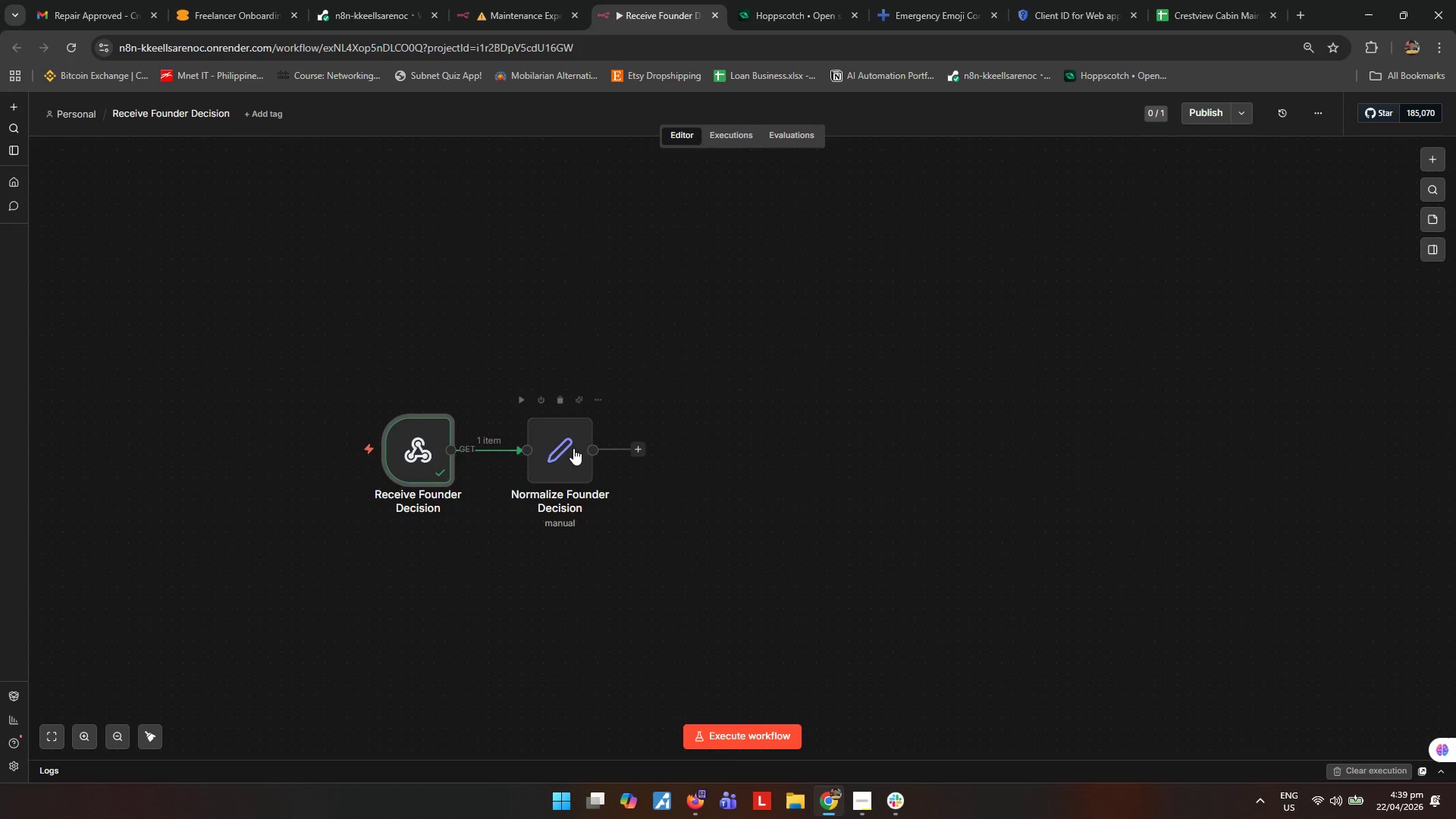 
double_click([568, 455])
 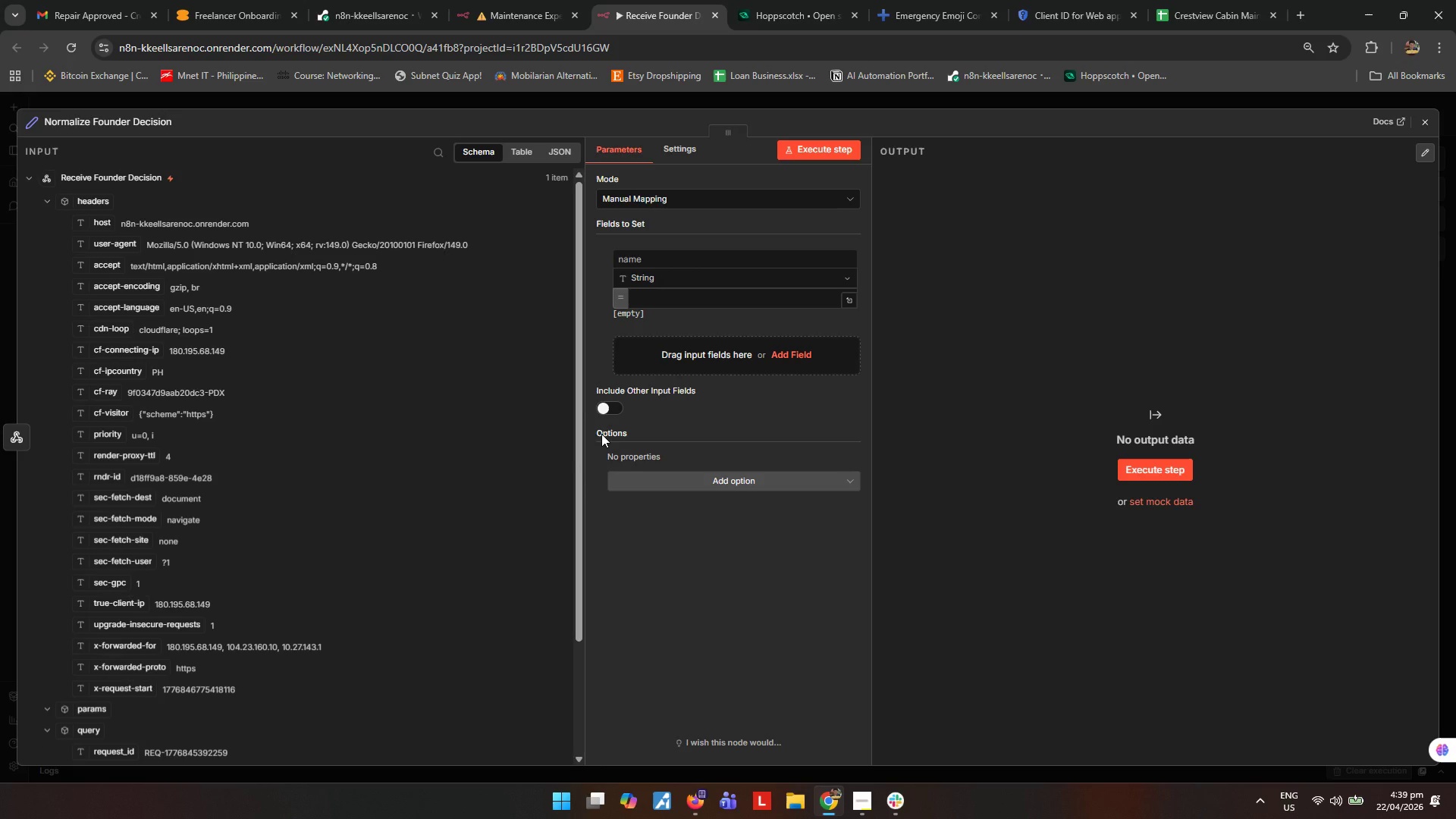 
scroll: coordinate [408, 472], scroll_direction: down, amount: 10.0
 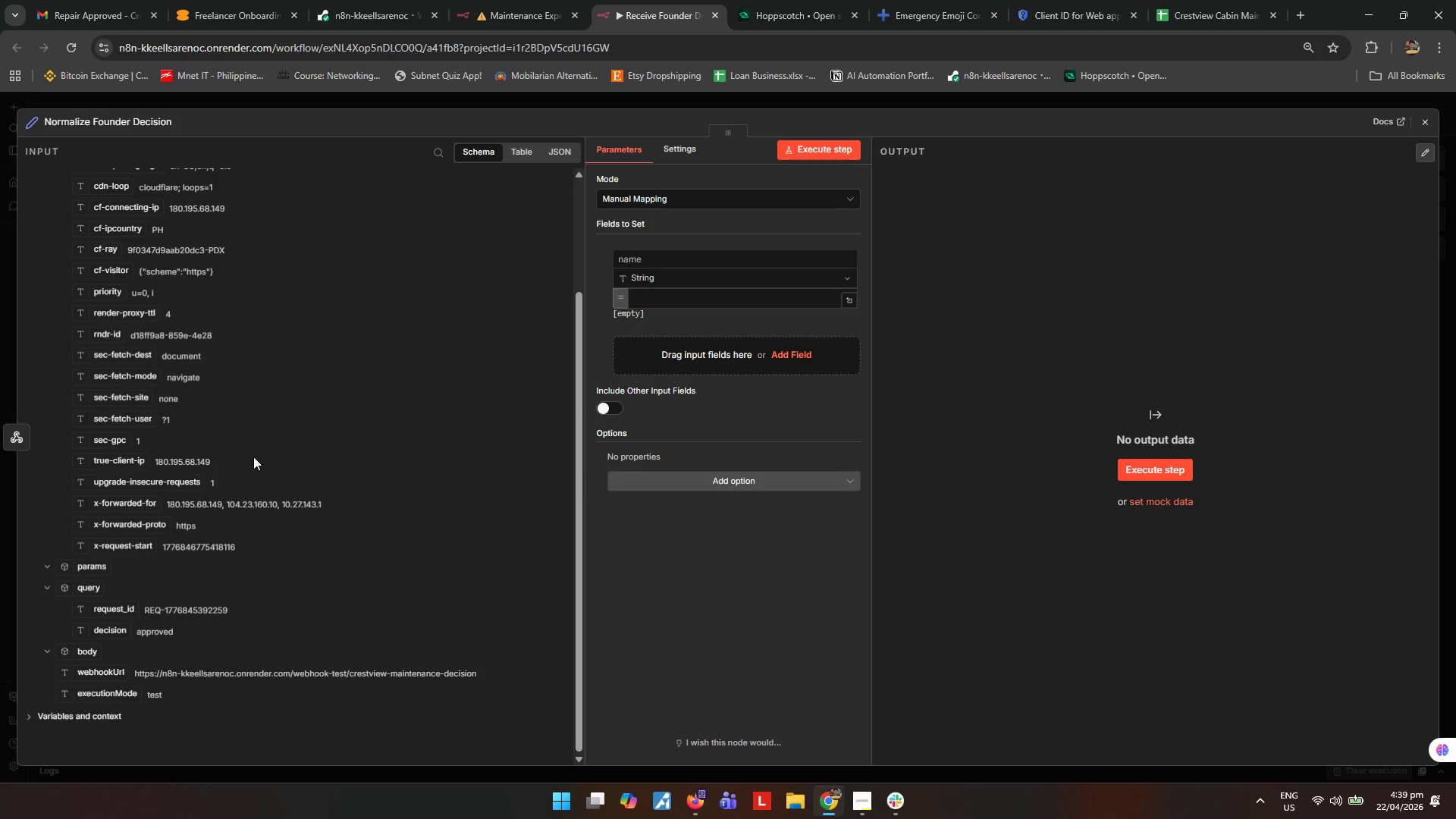 
left_click_drag(start_coordinate=[115, 611], to_coordinate=[760, 303])
 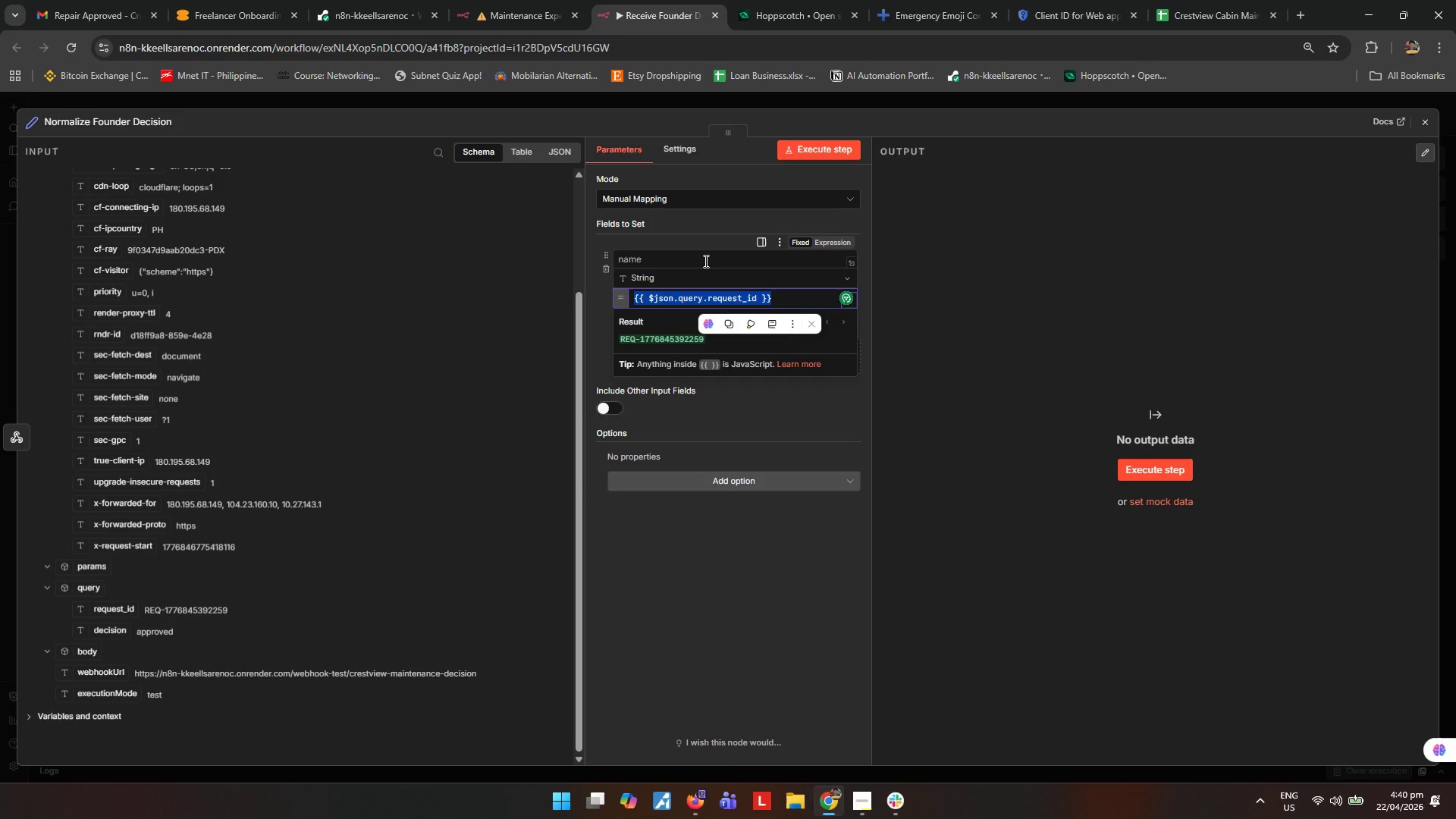 
left_click([715, 259])
 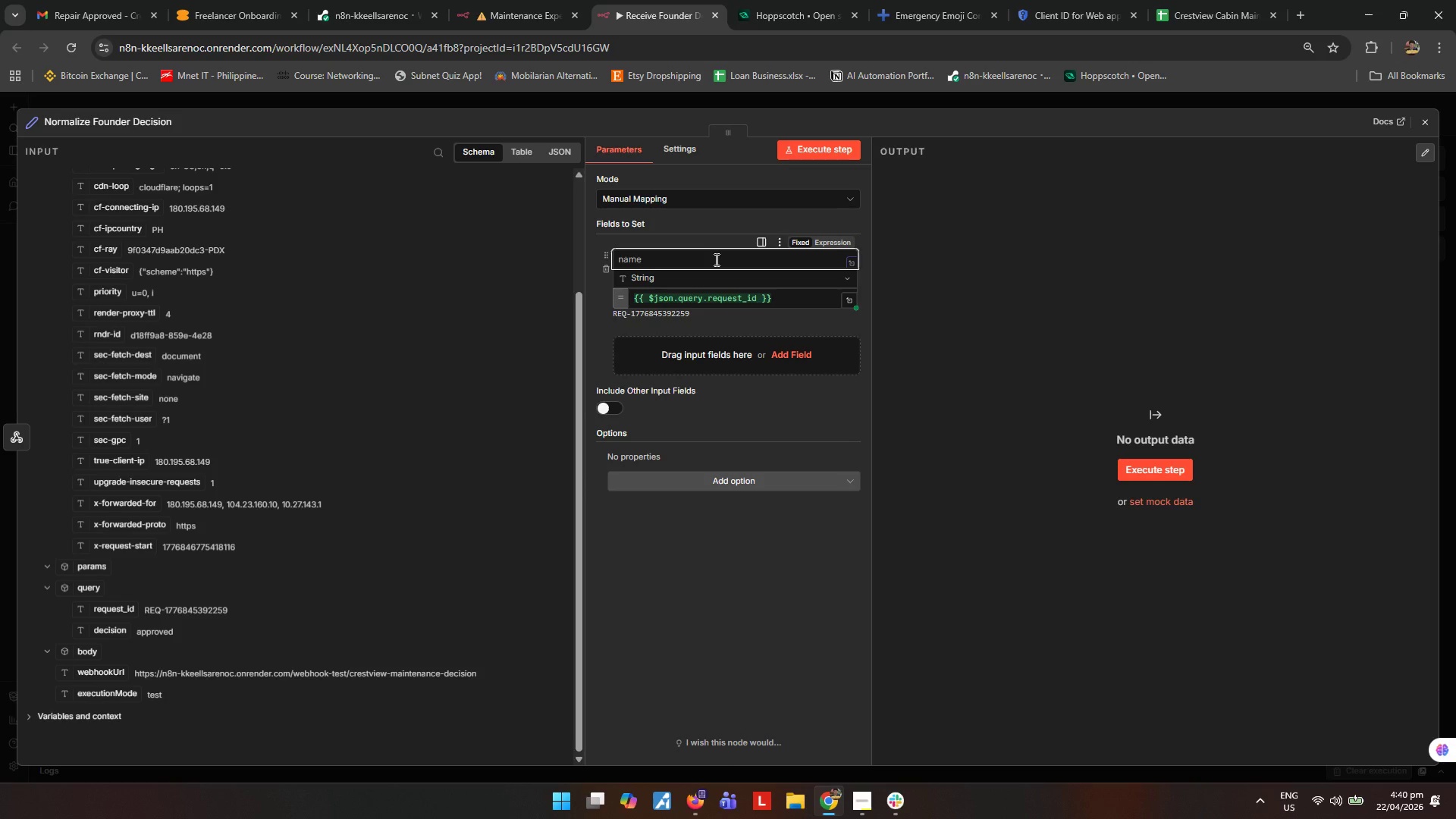 
wait(8.92)
 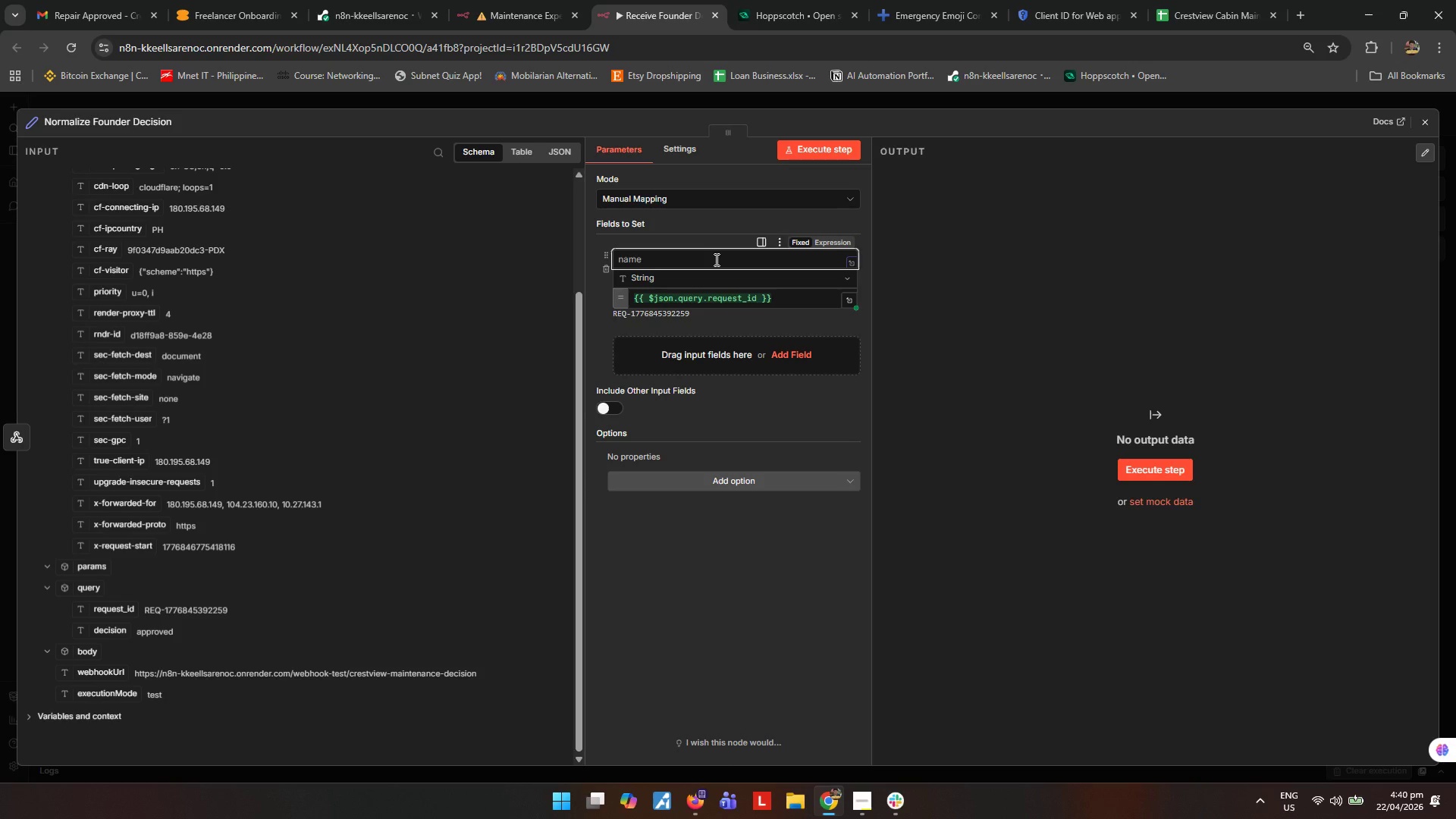 
type(REq)
key(Backspace)
key(Backspace)
type(equest ID)
 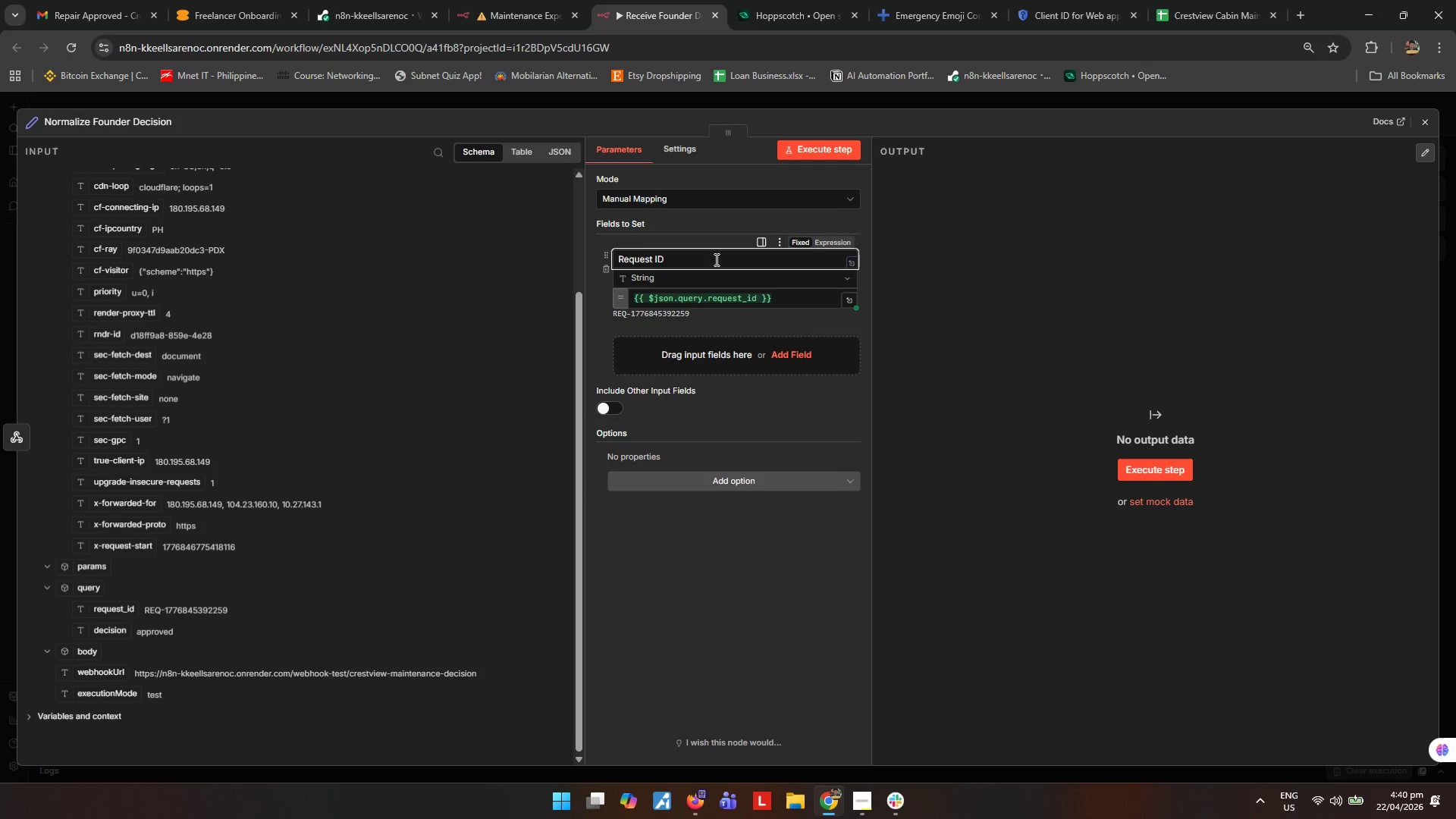 
left_click([790, 353])
 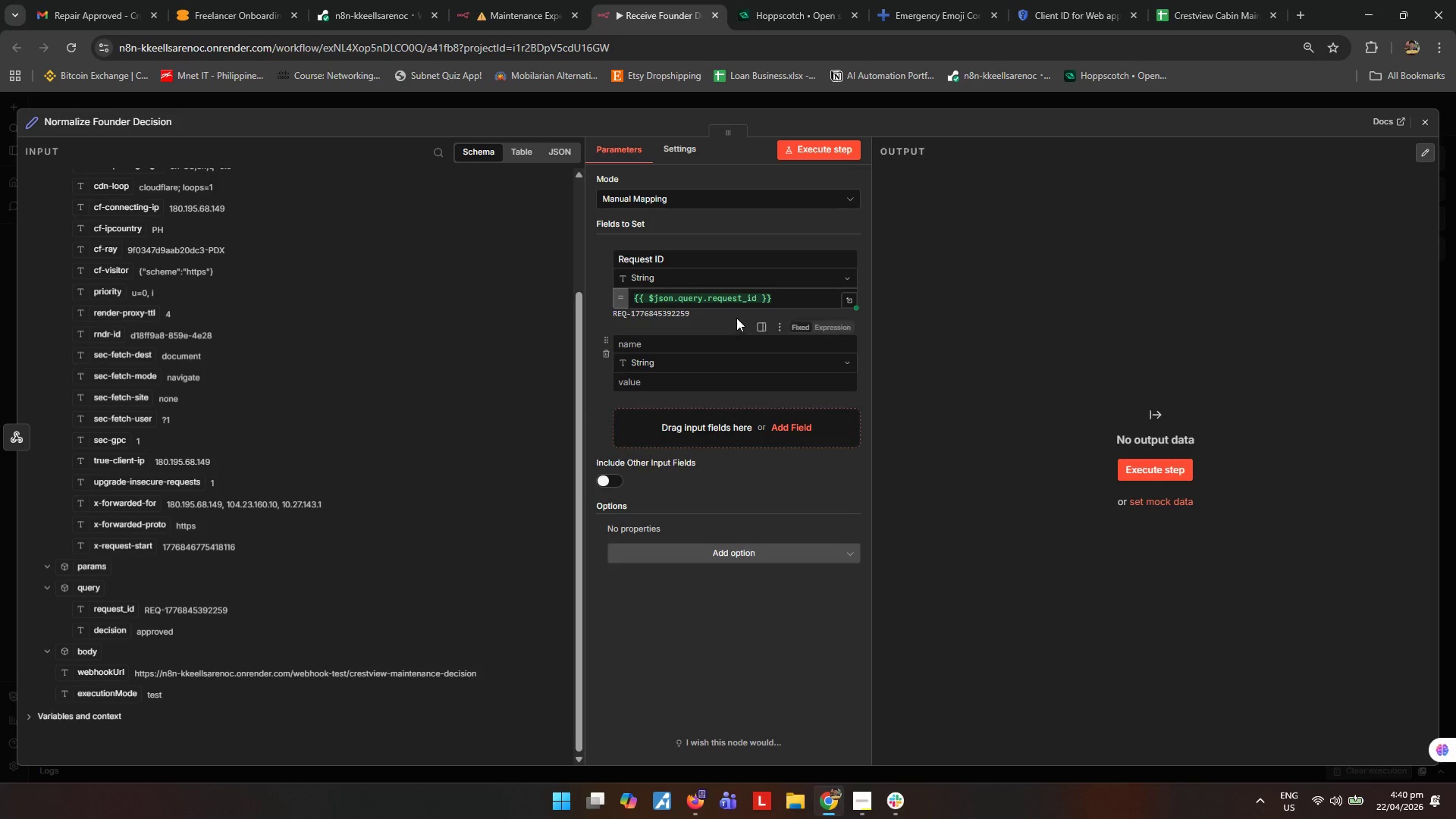 
left_click([759, 295])
 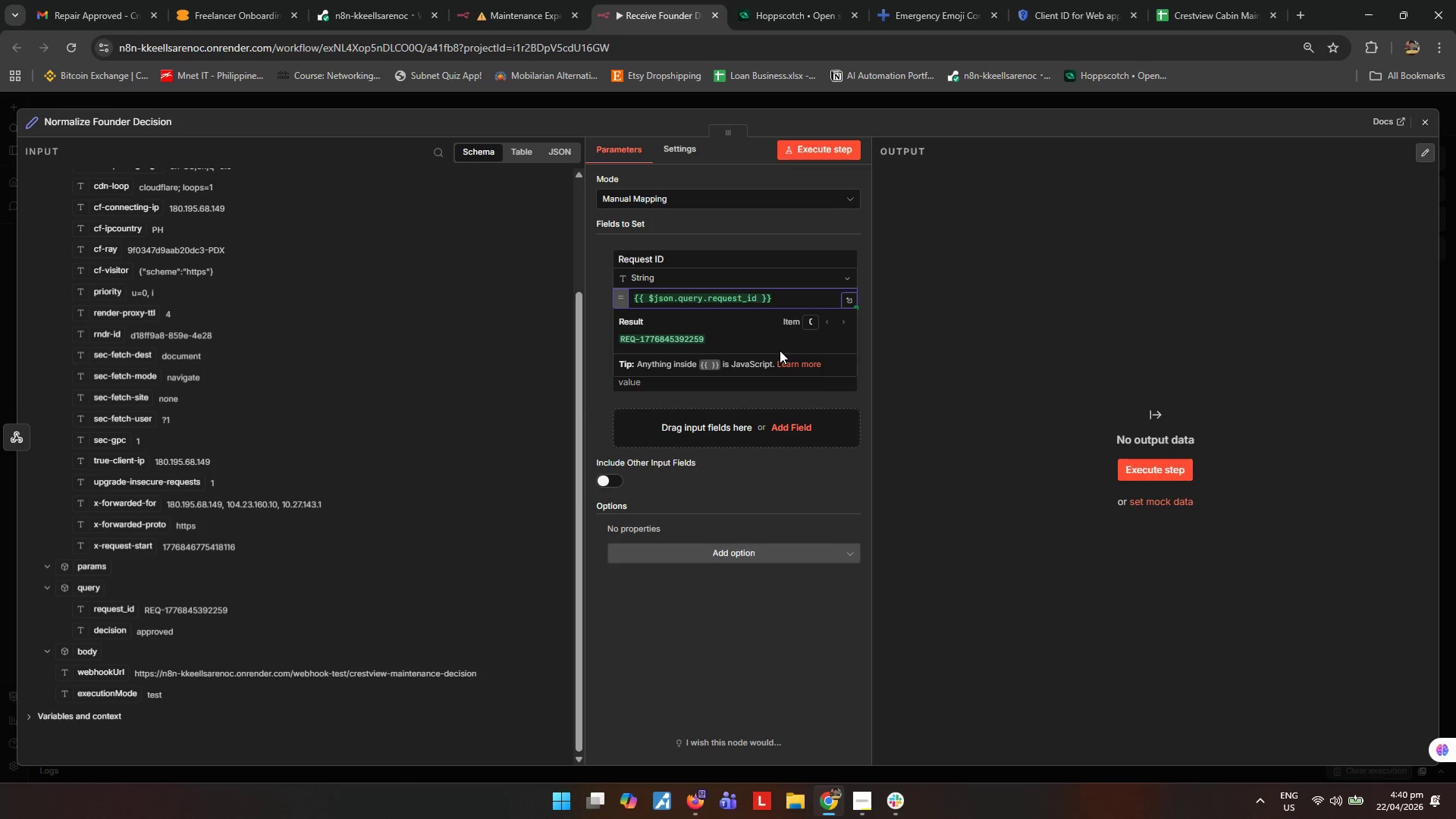 
key(Space)
 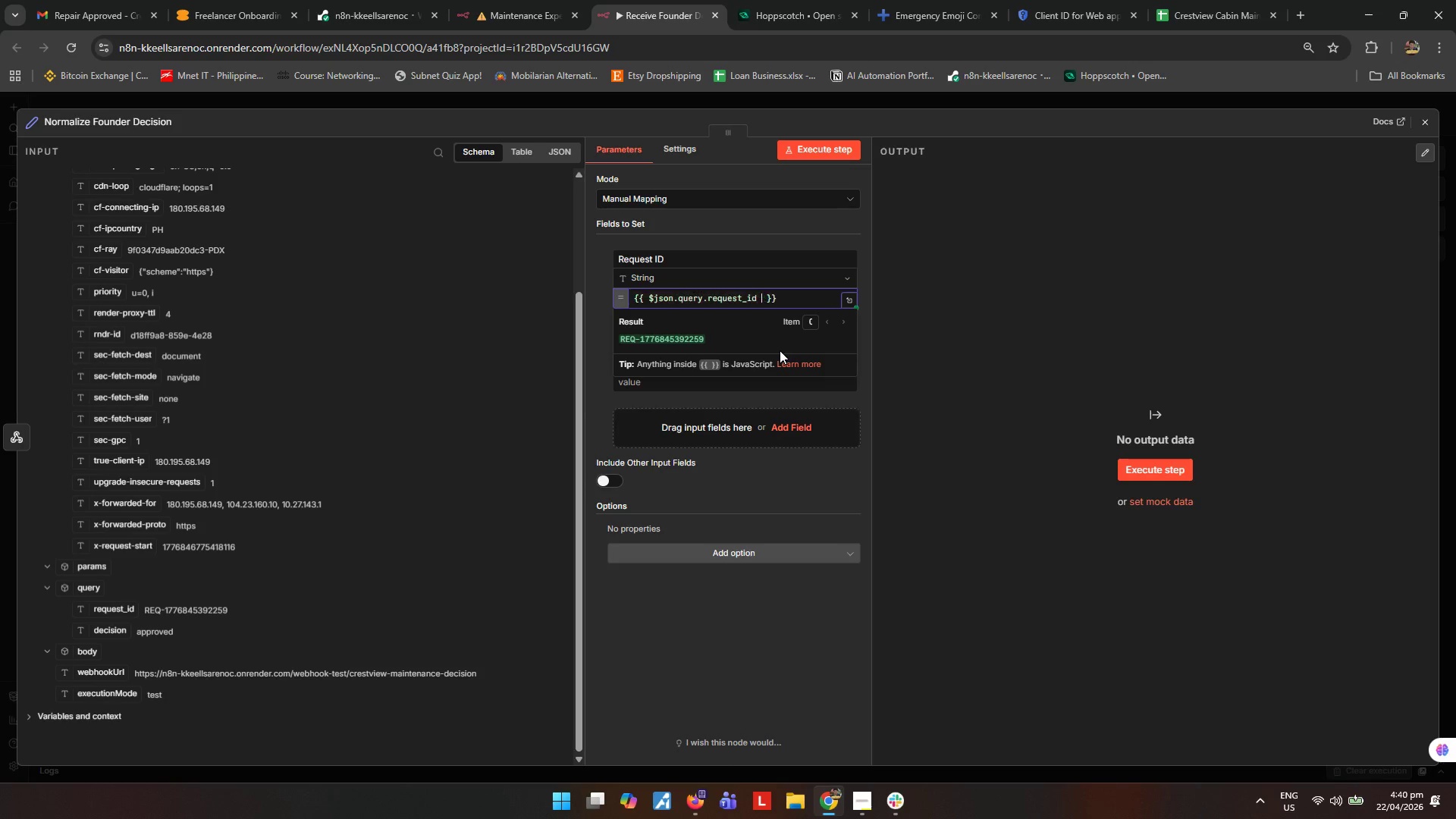 
key(Shift+Backslash)
 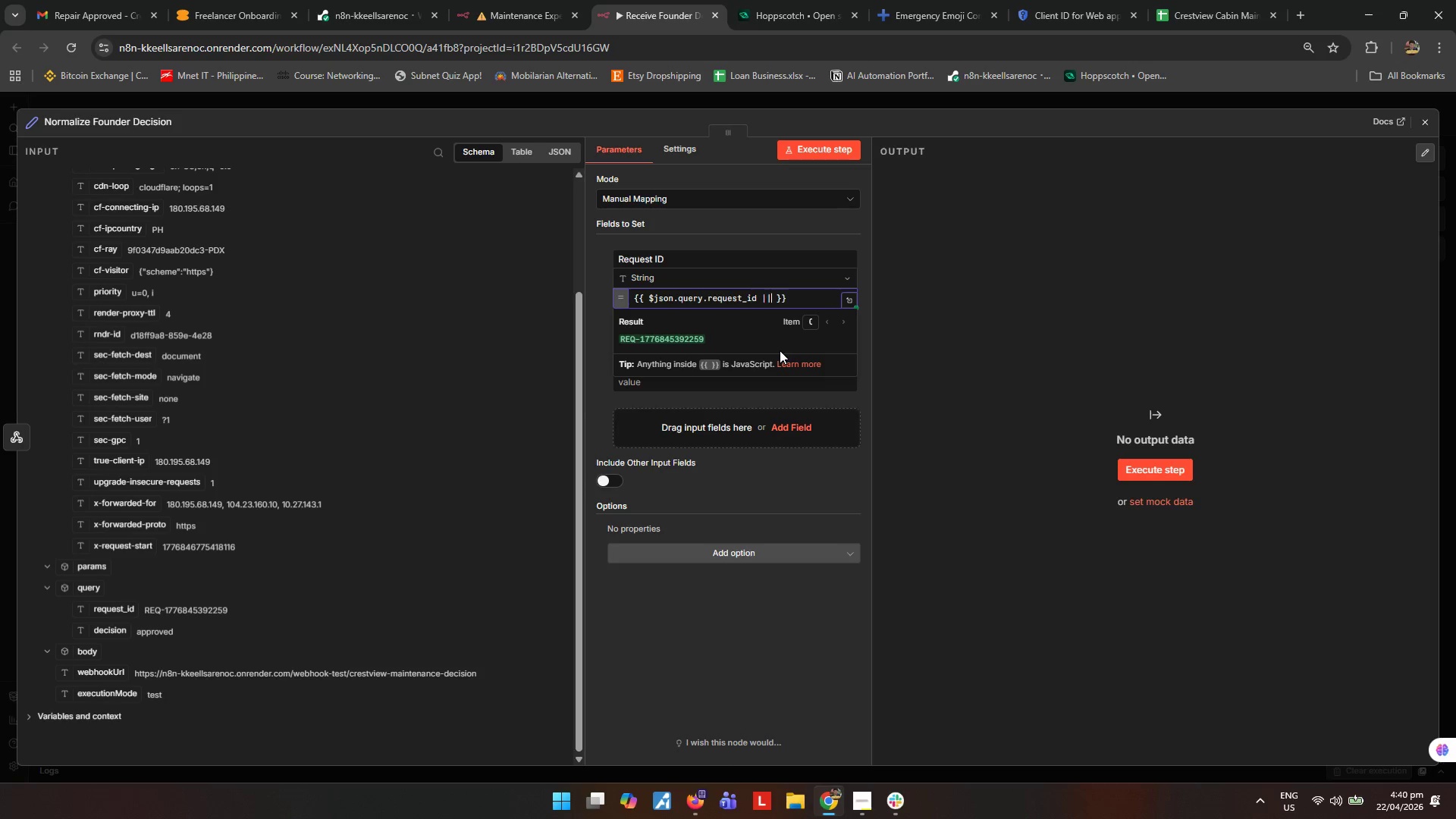 
key(Shift+Backslash)
 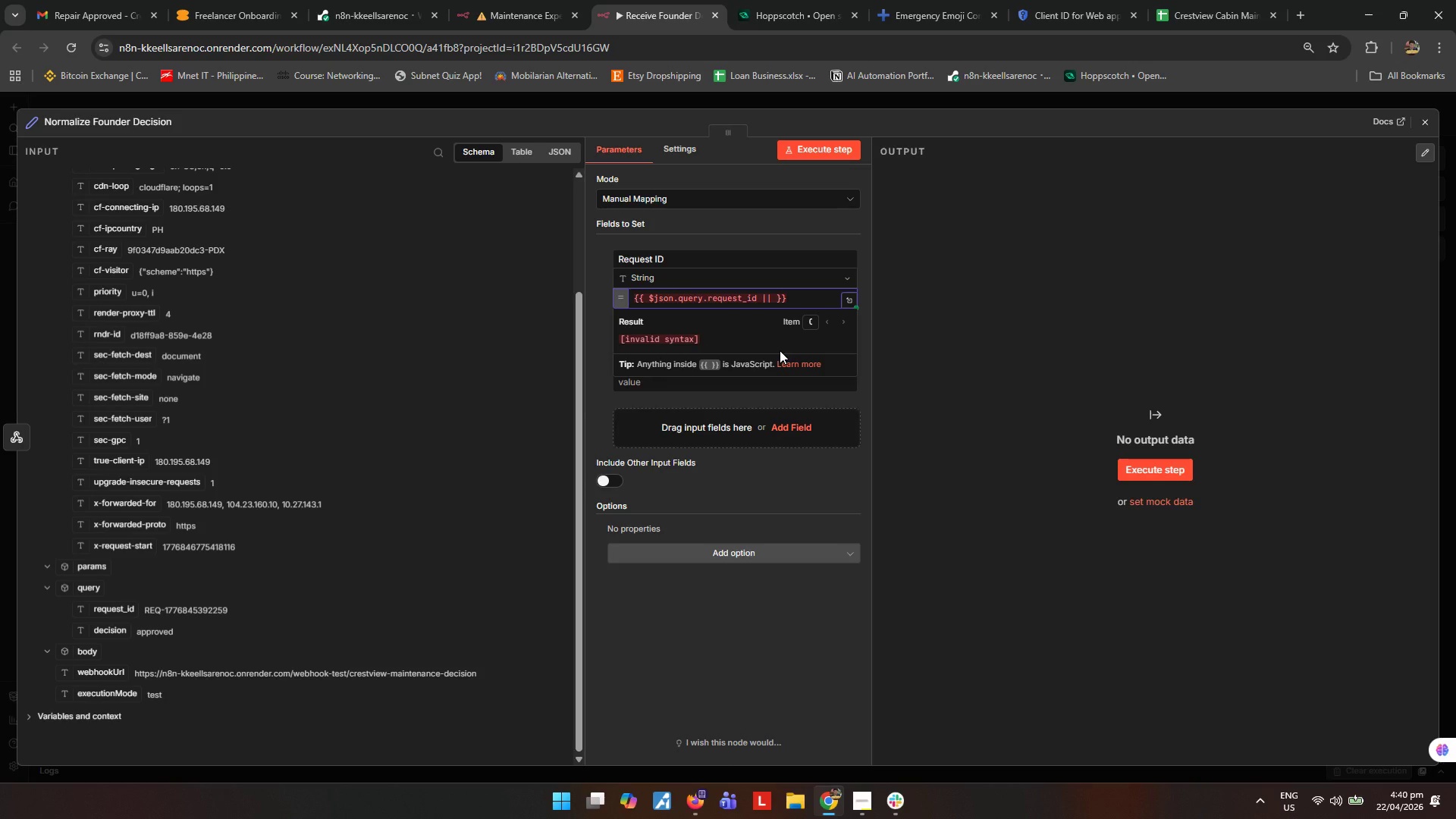 
key(Space)
 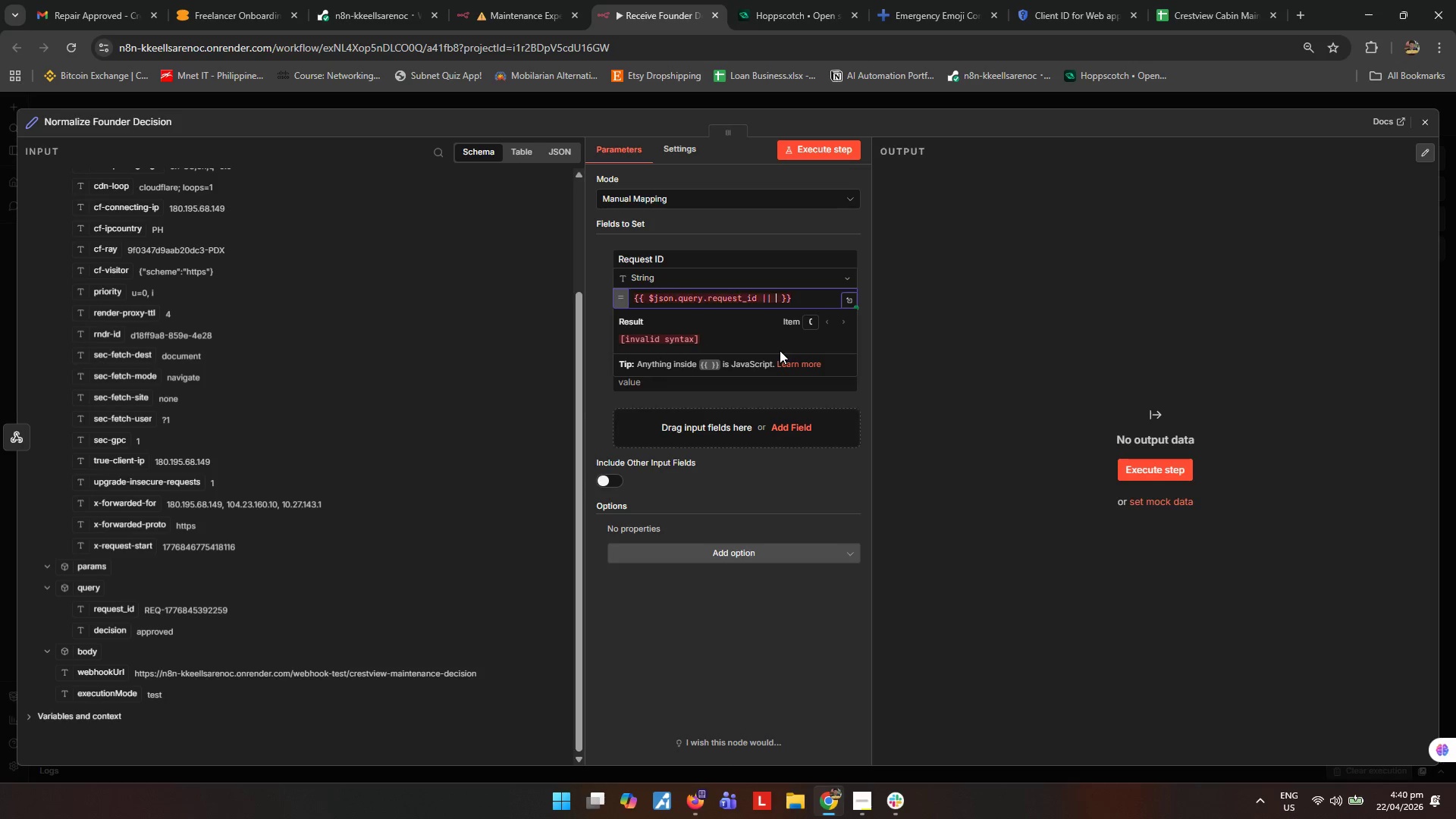 
key(Quote)
 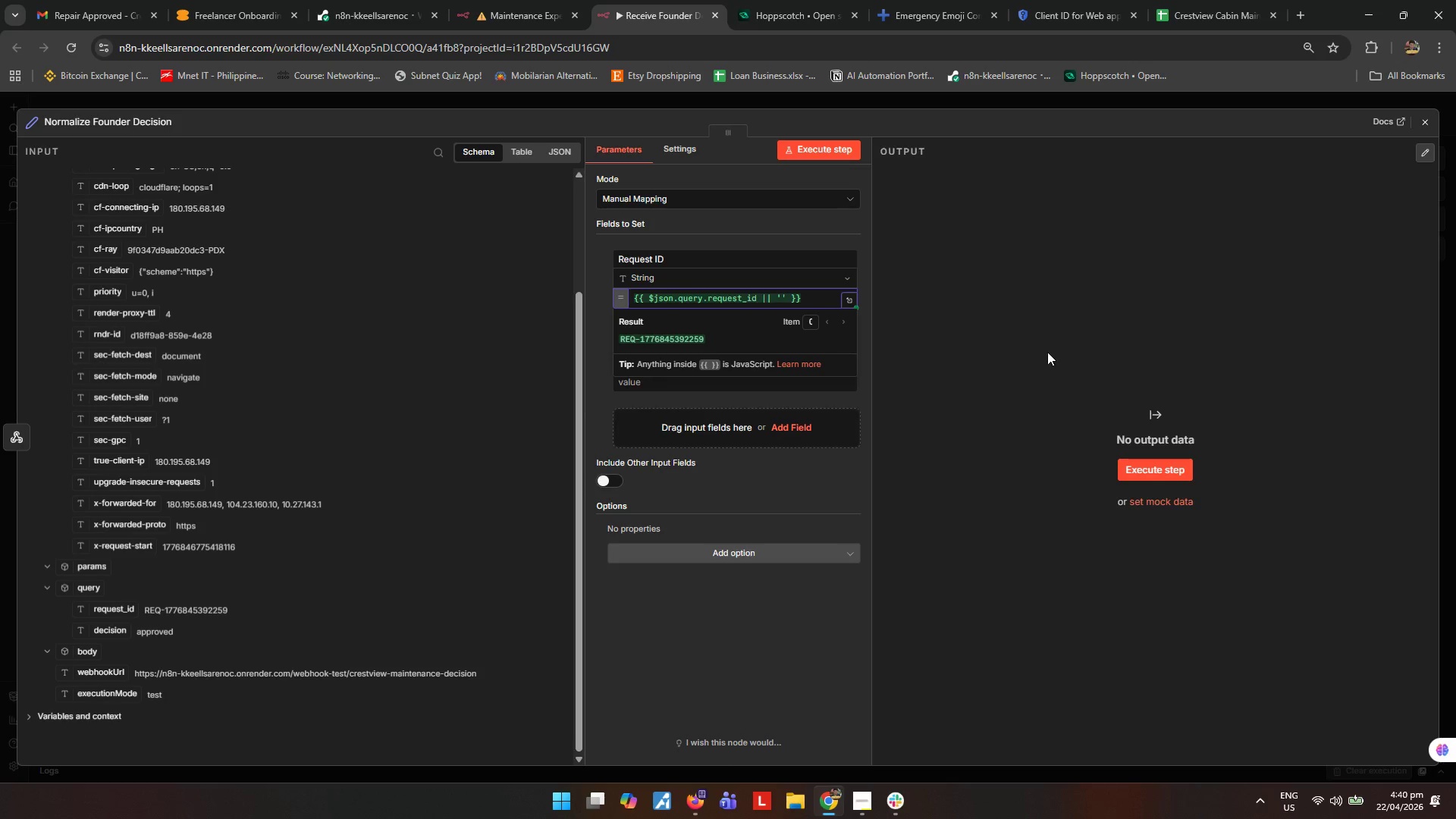 
left_click([1069, 350])
 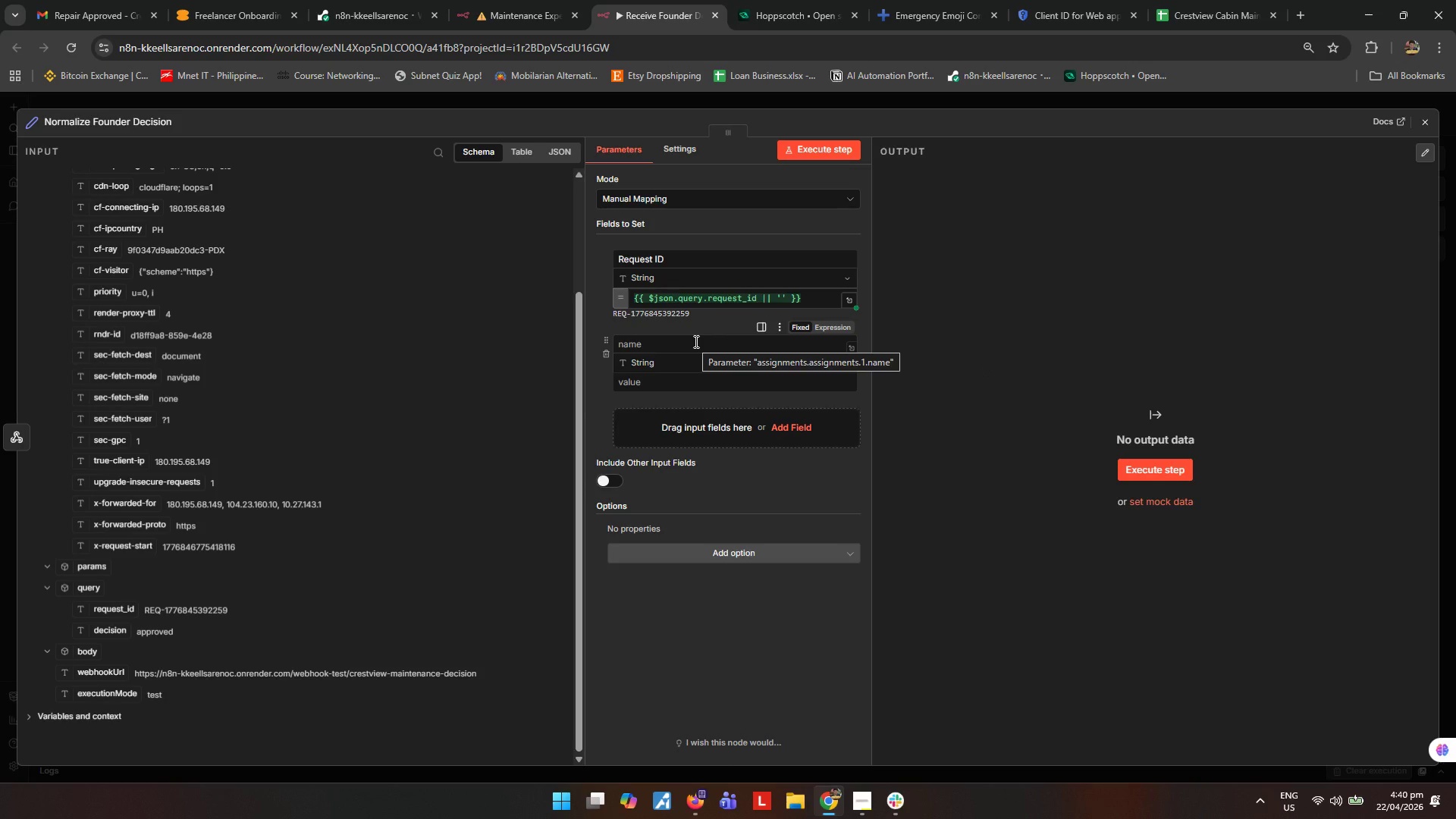 
left_click([695, 341])
 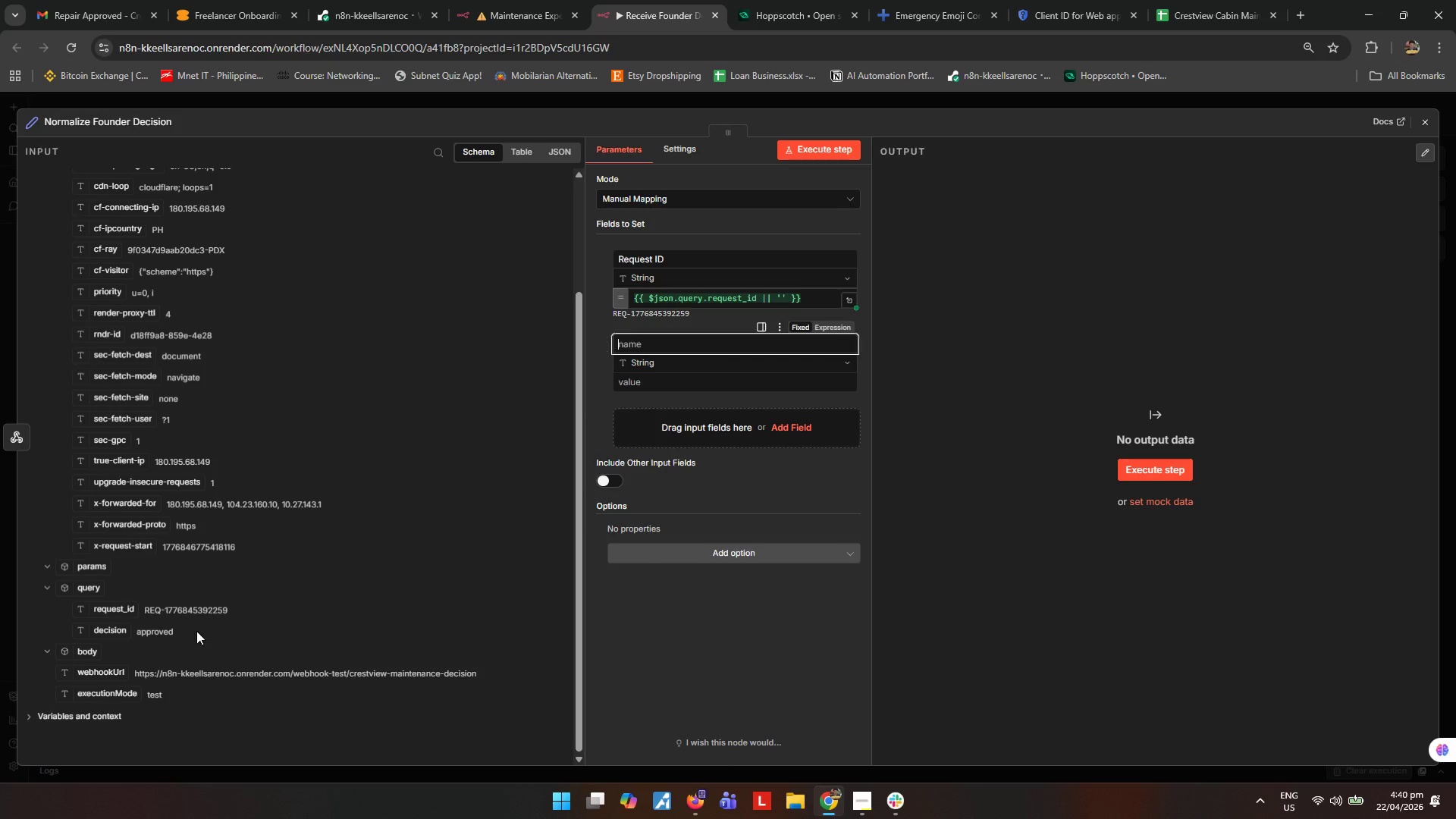 
left_click_drag(start_coordinate=[114, 638], to_coordinate=[700, 383])
 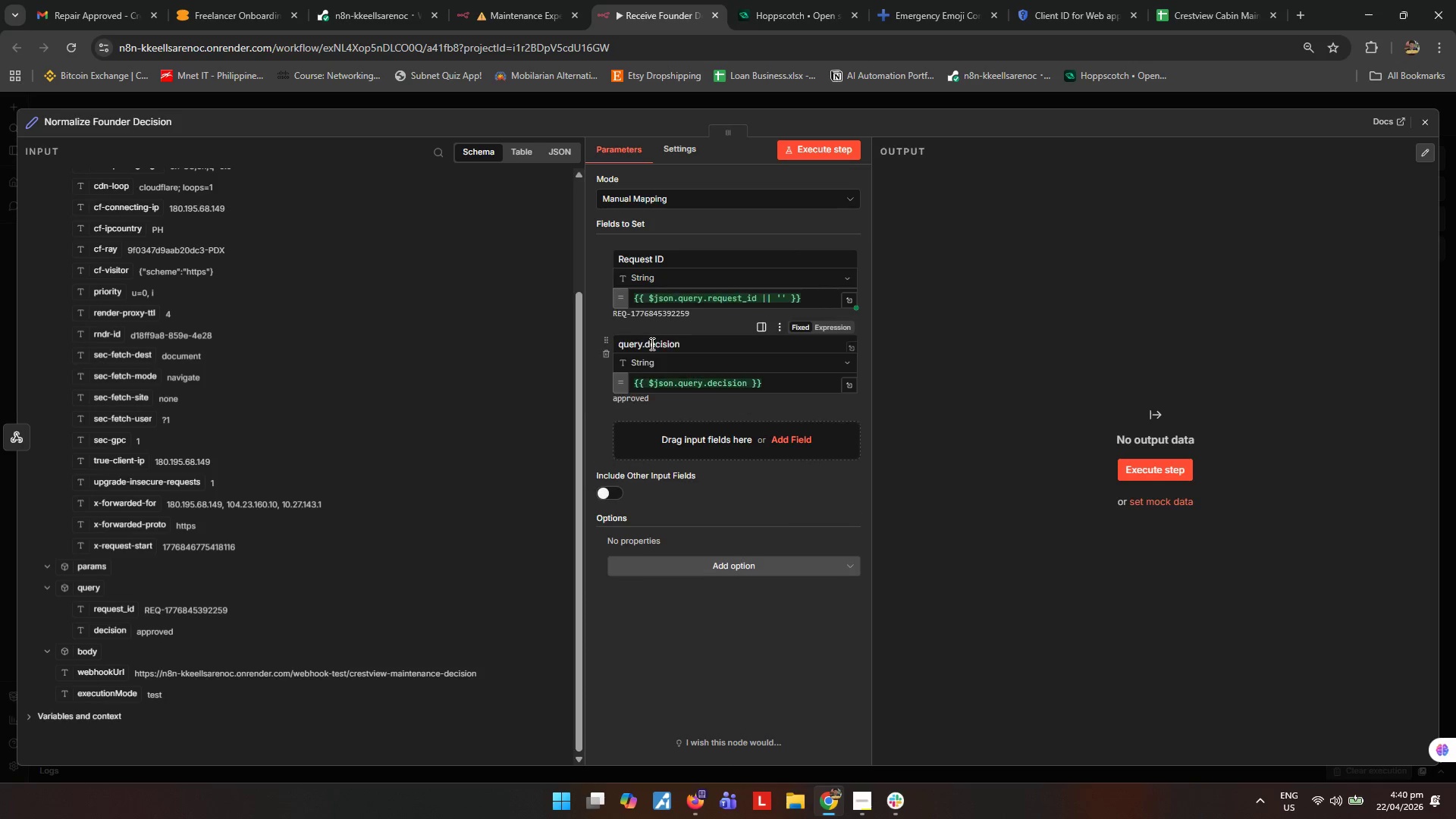 
left_click_drag(start_coordinate=[696, 340], to_coordinate=[435, 345])
 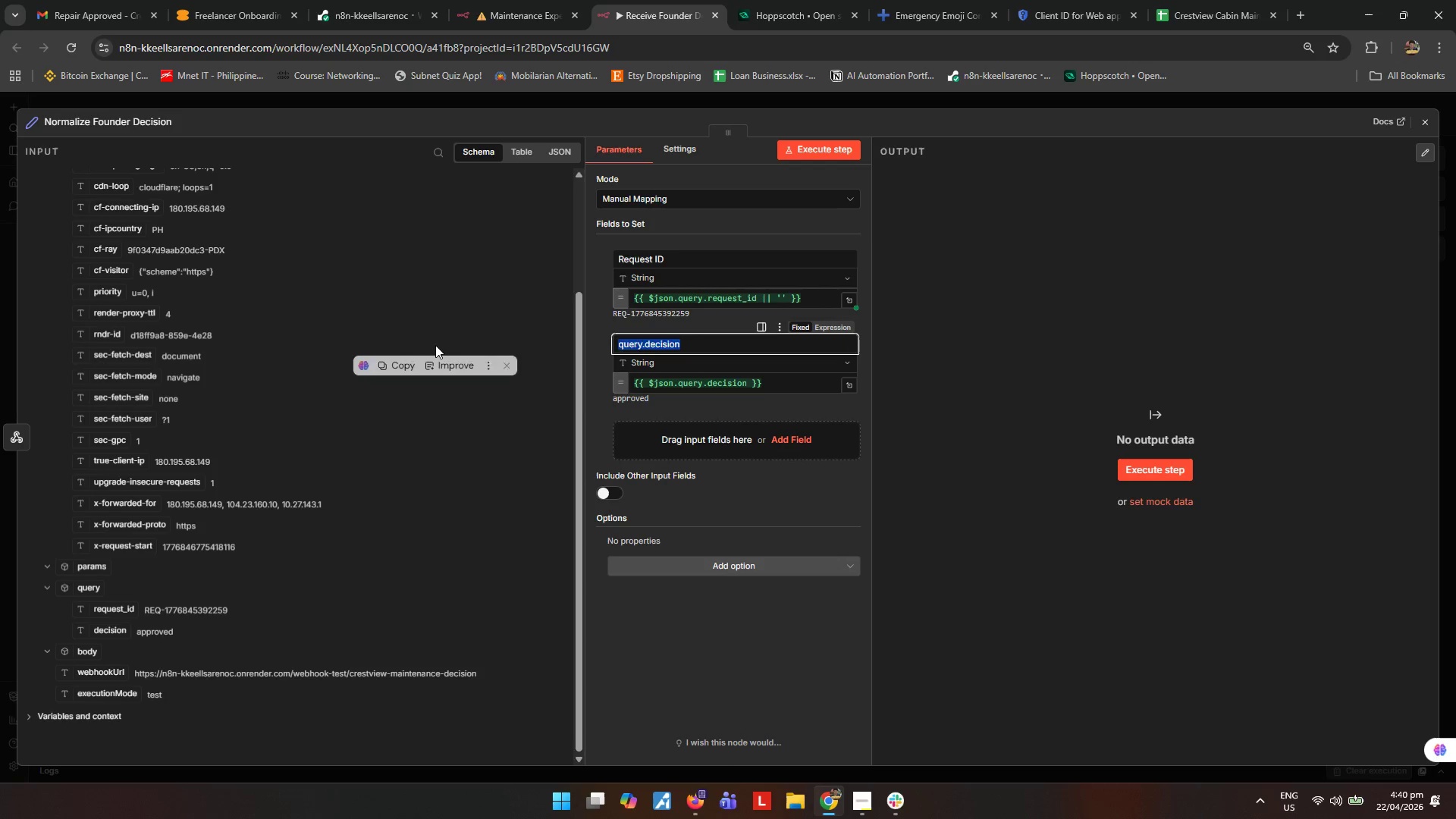 
type(Approval Decision)
 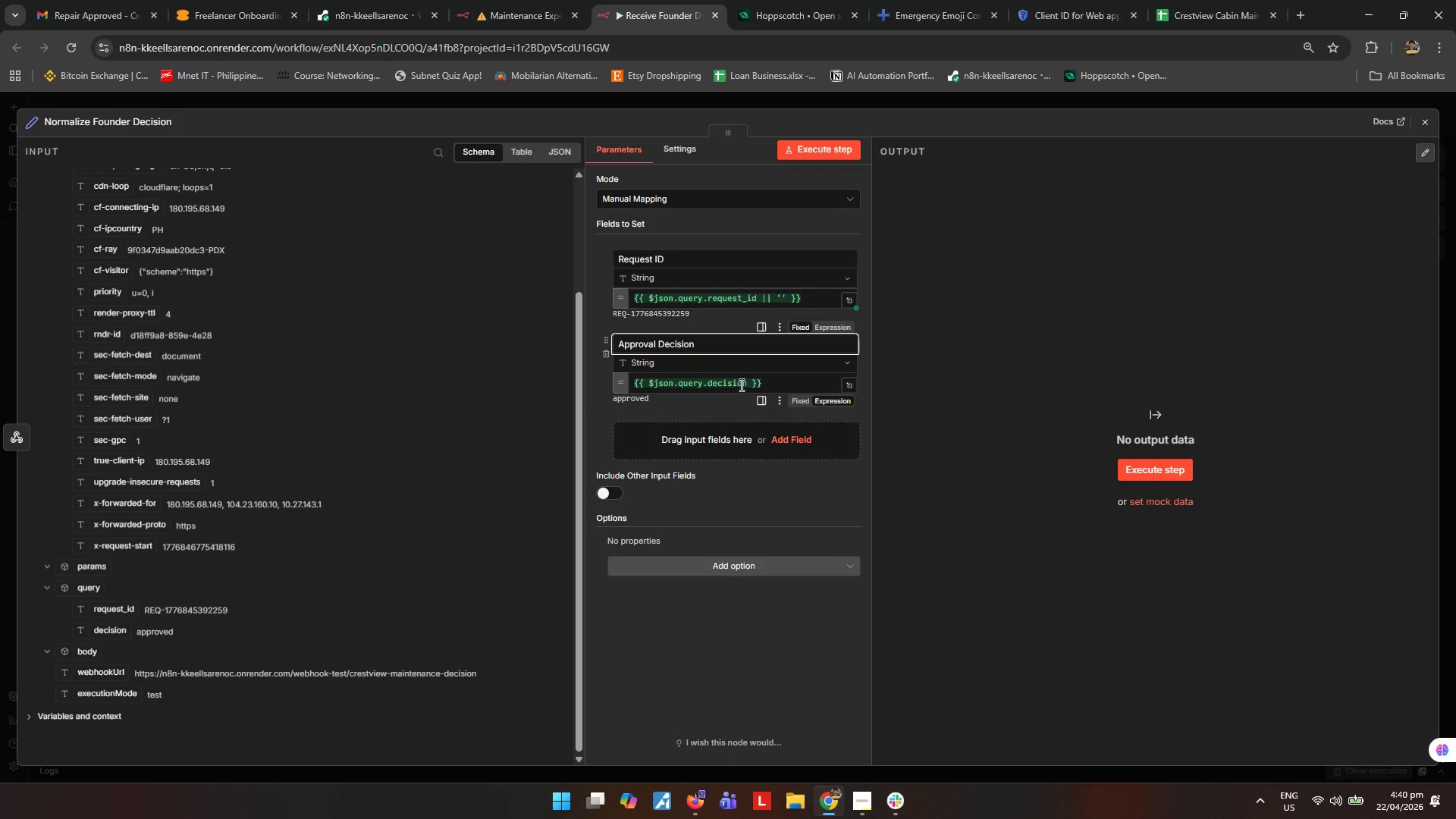 
left_click([750, 386])
 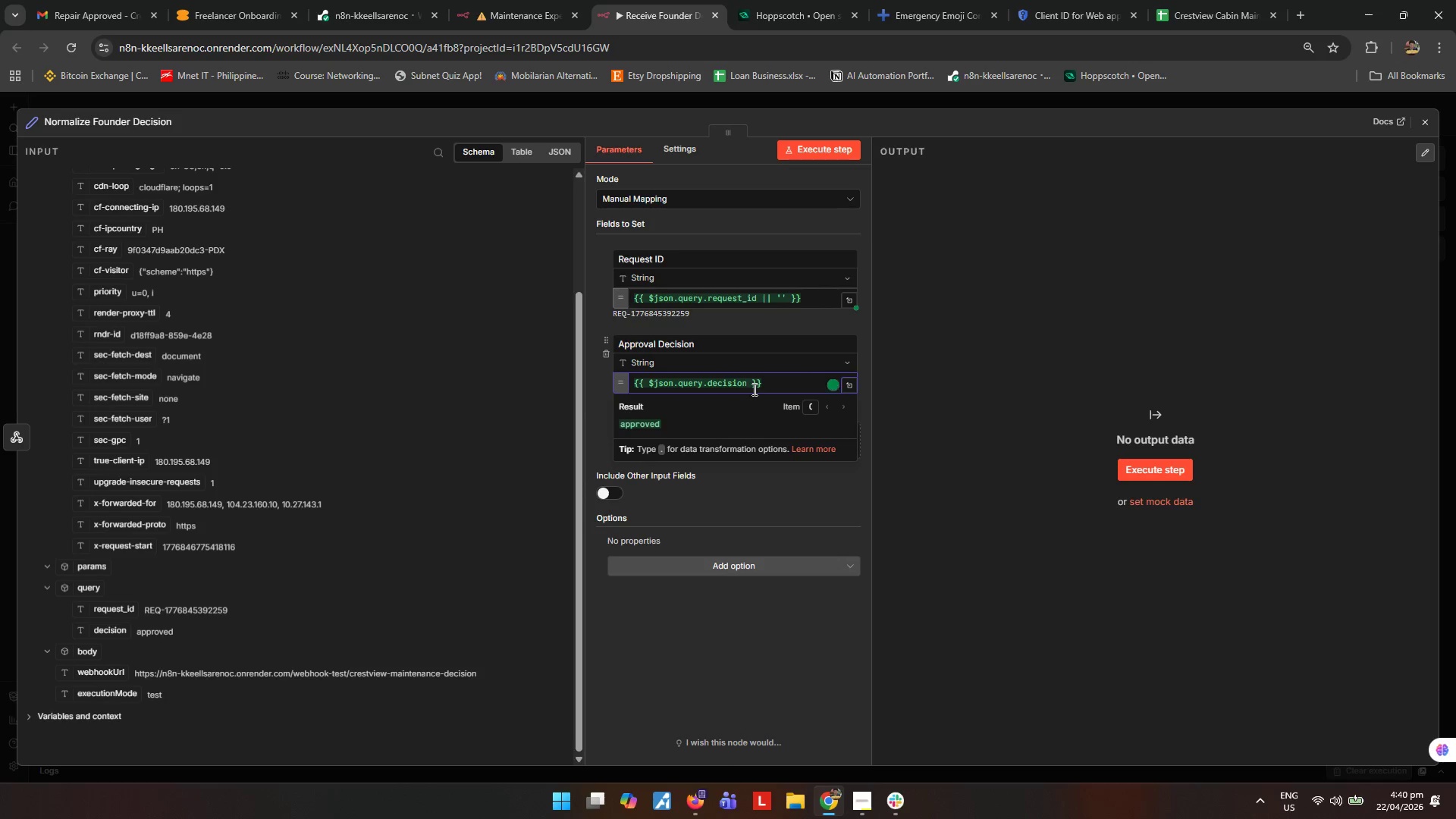 
key(Shift+Backslash)
 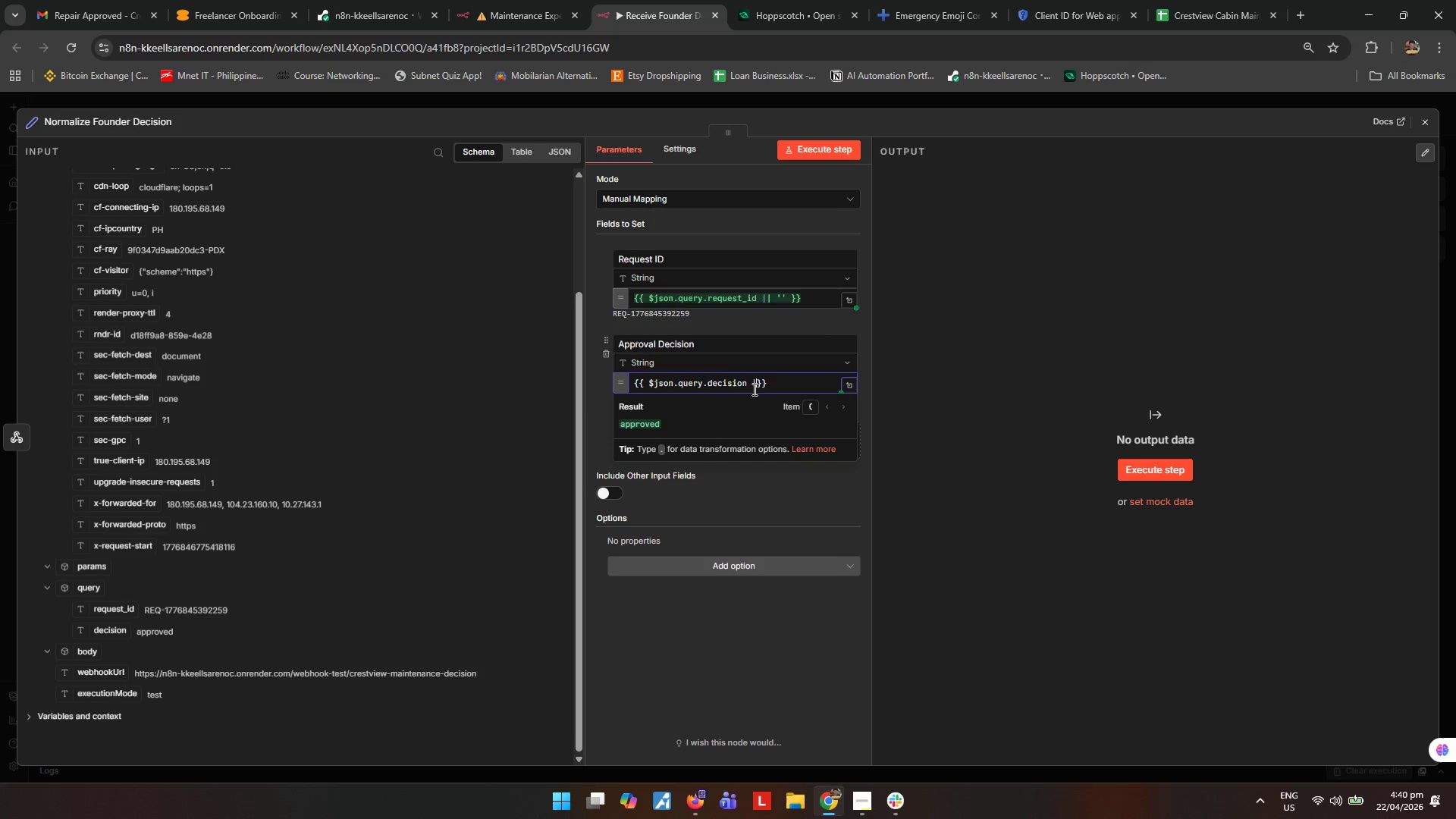 
key(Shift+Backslash)
 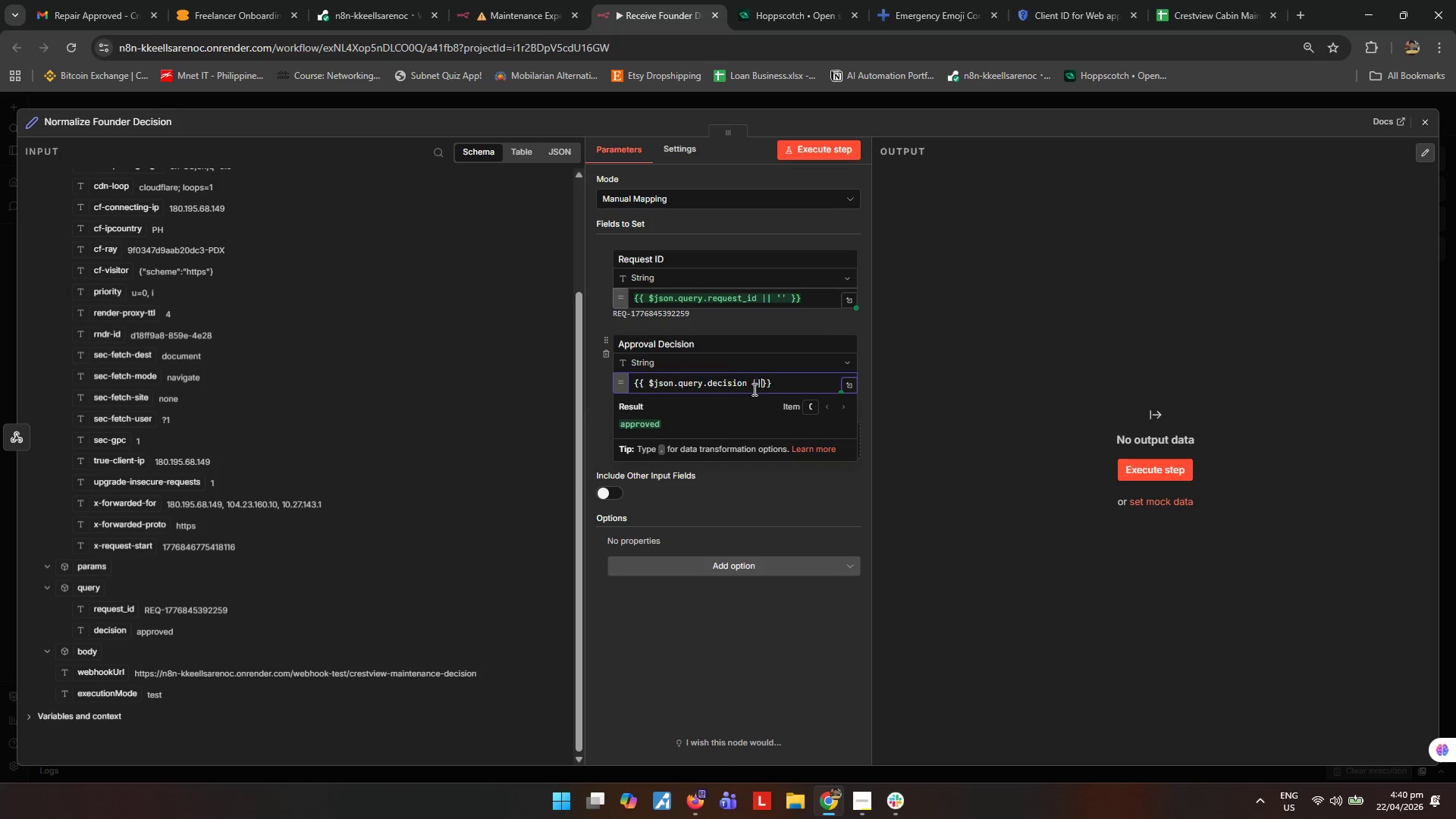 
key(Space)
 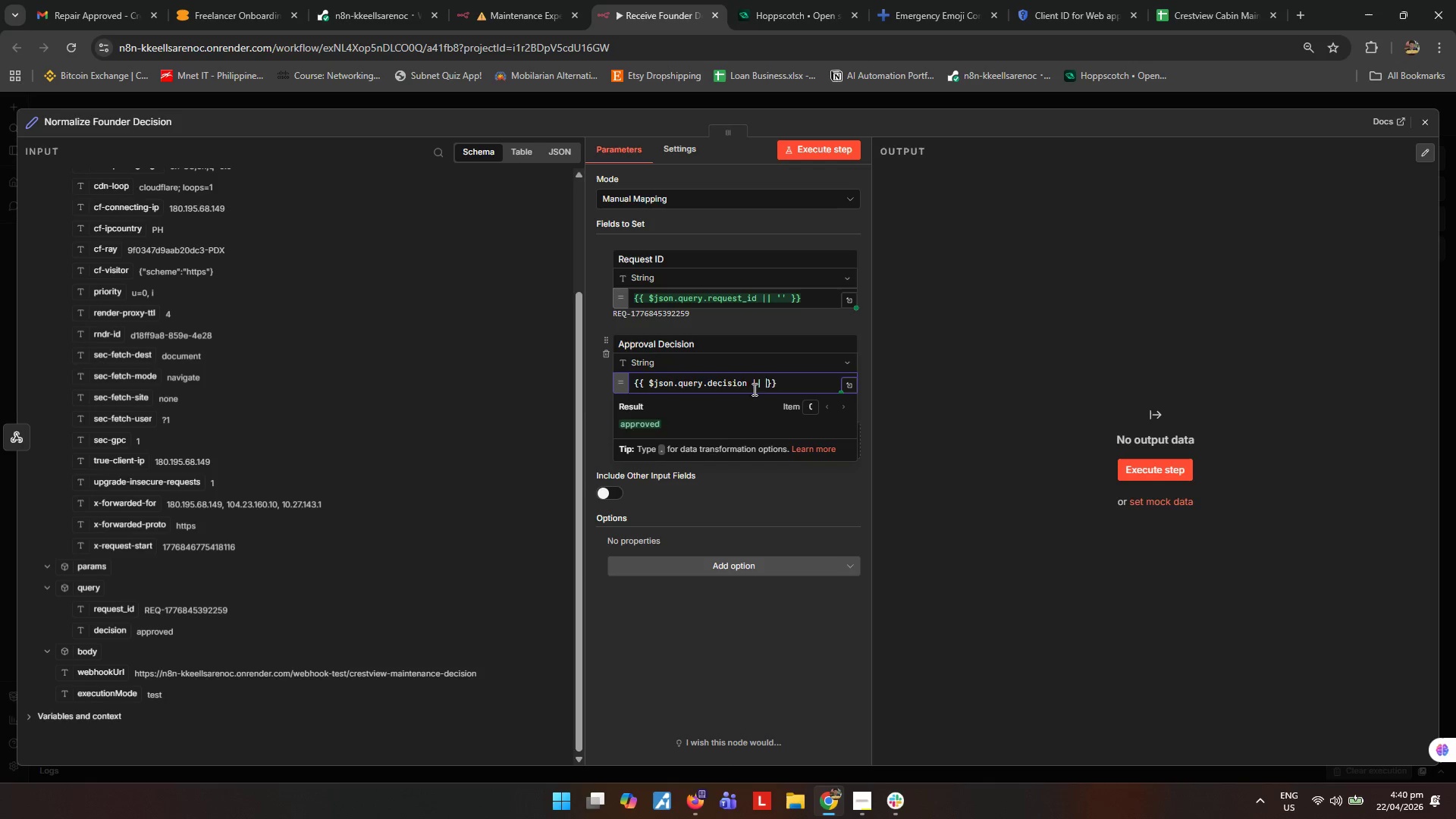 
key(Quote)
 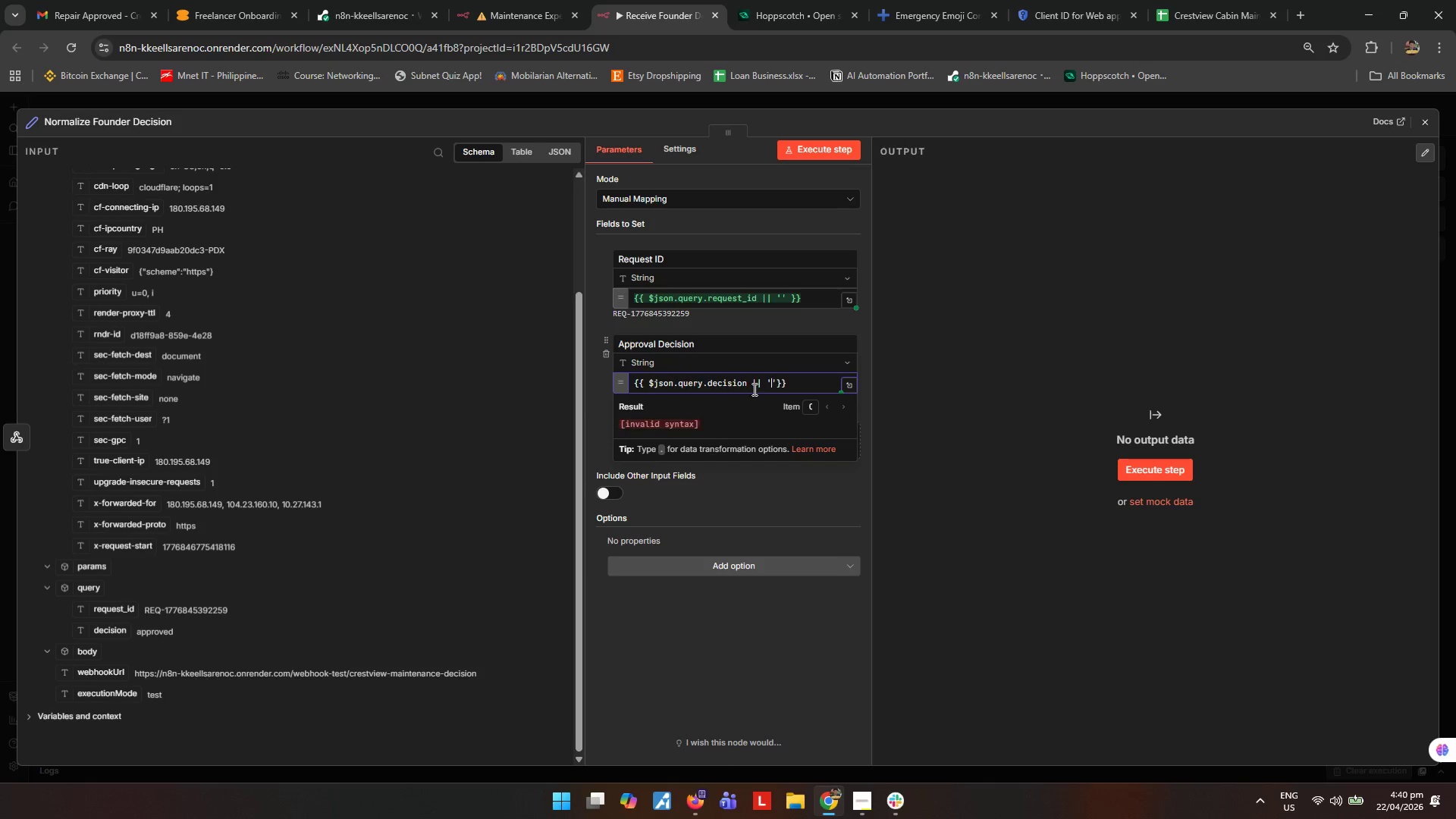 
key(Space)
 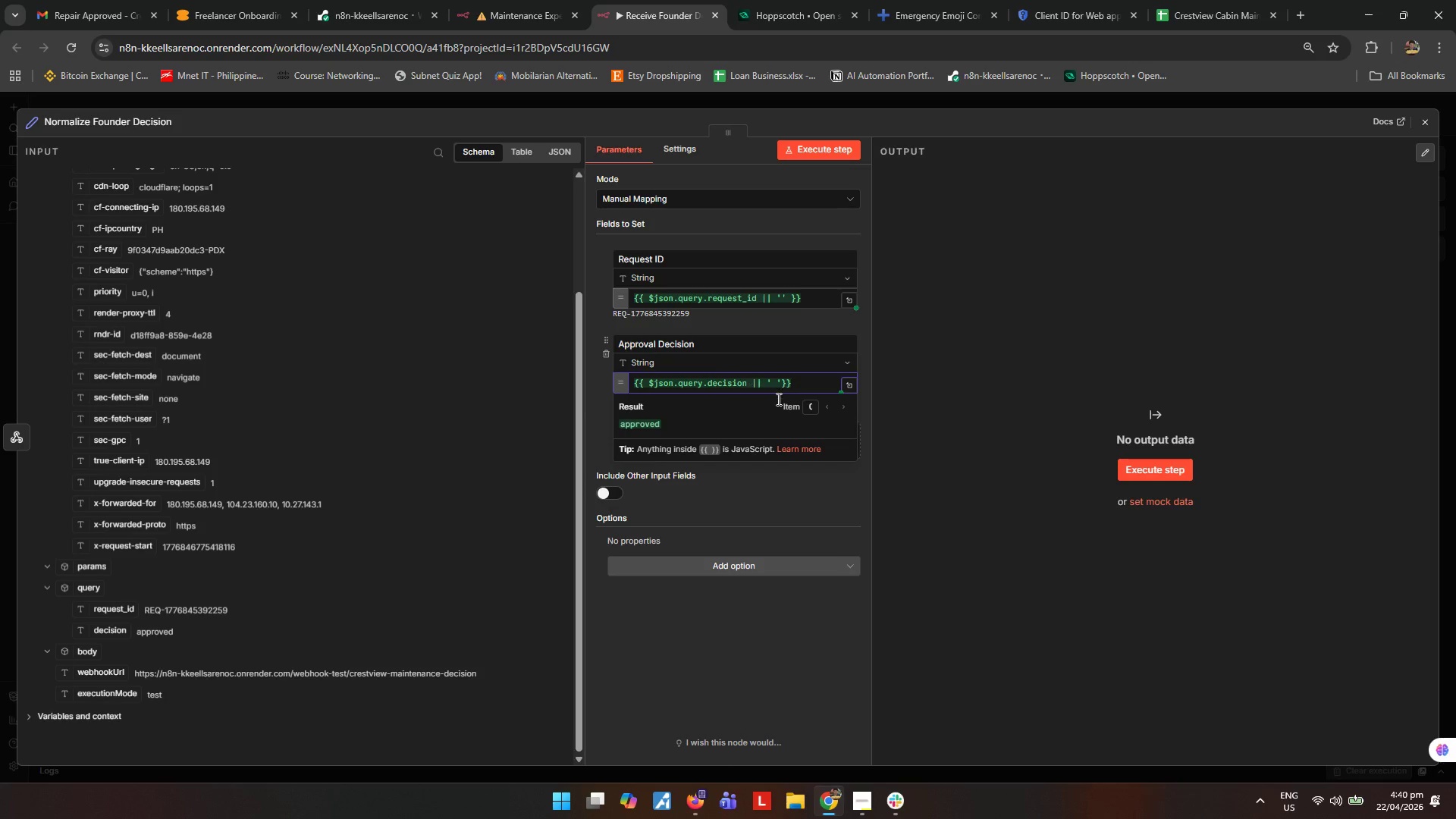 
key(Backspace)
 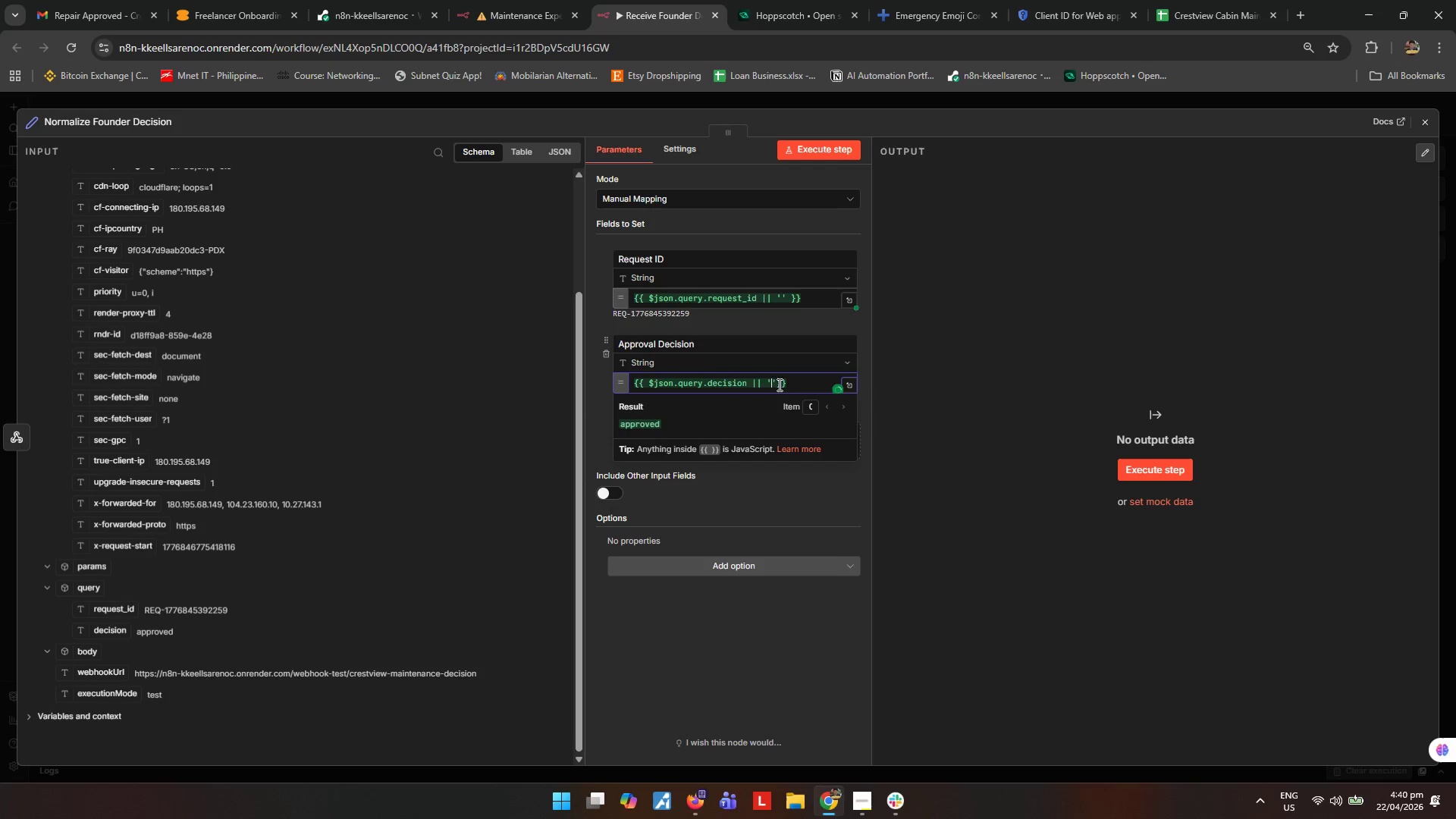 
left_click([778, 384])
 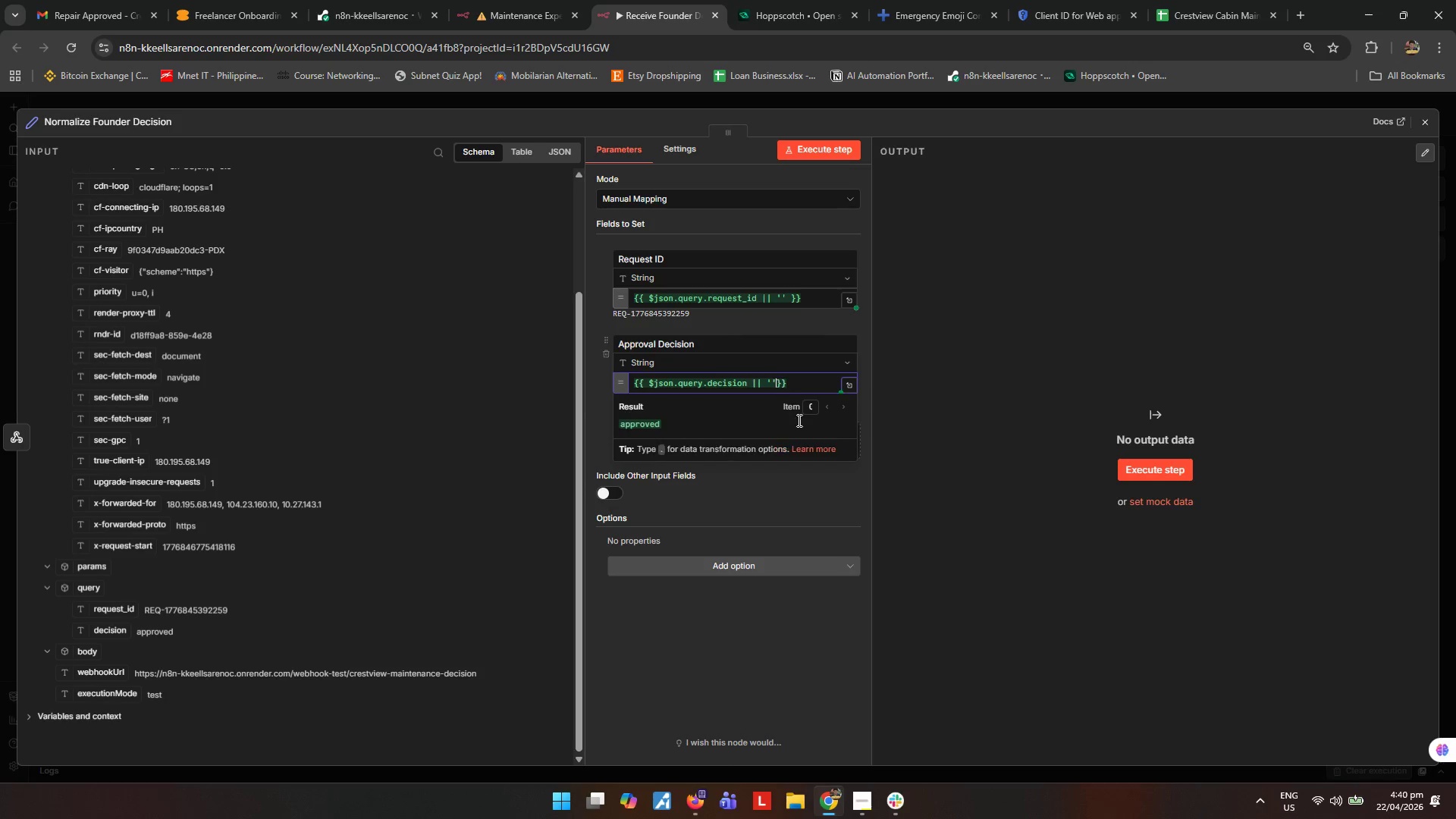 
key(Space)
 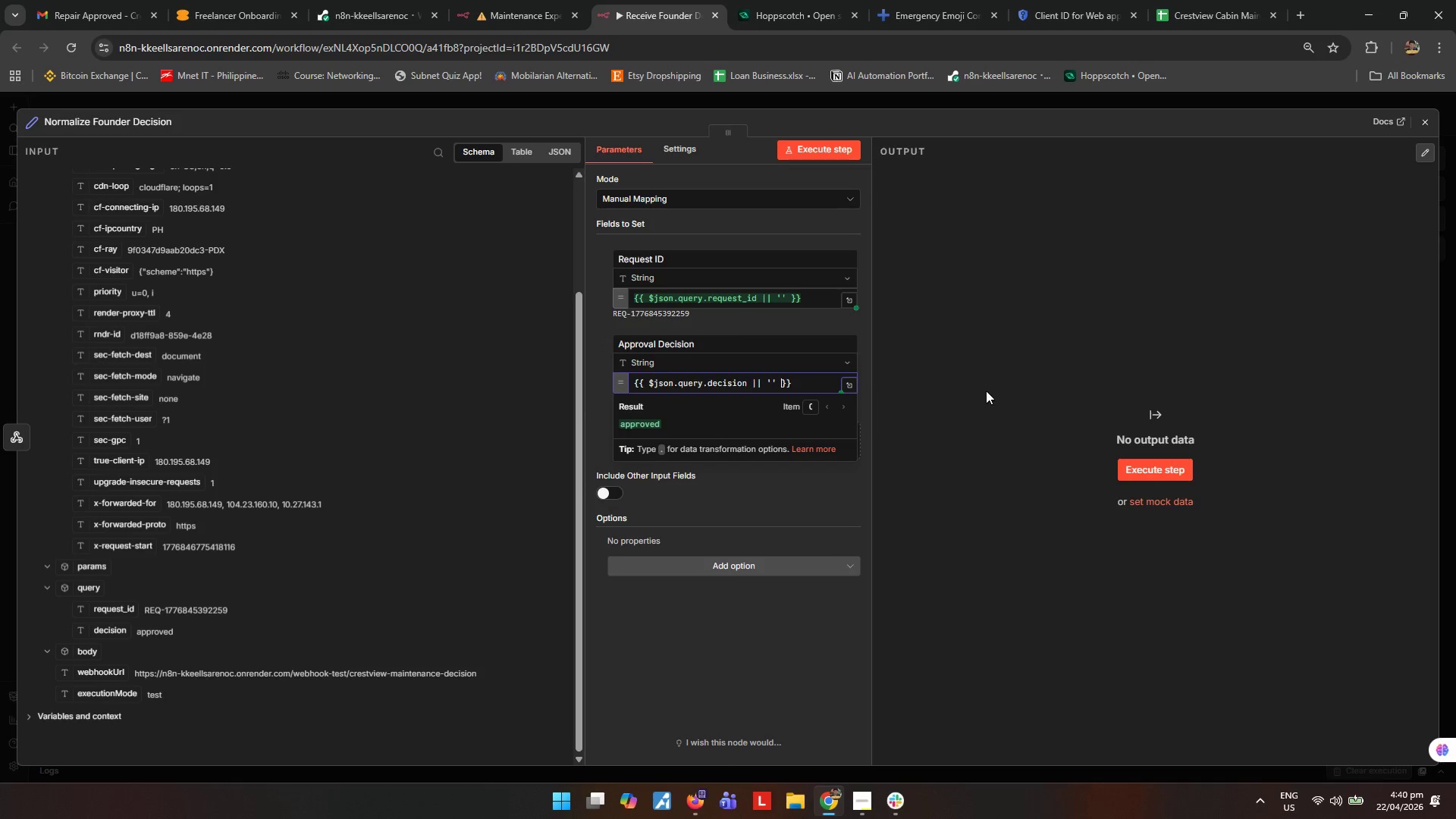 
left_click([987, 390])
 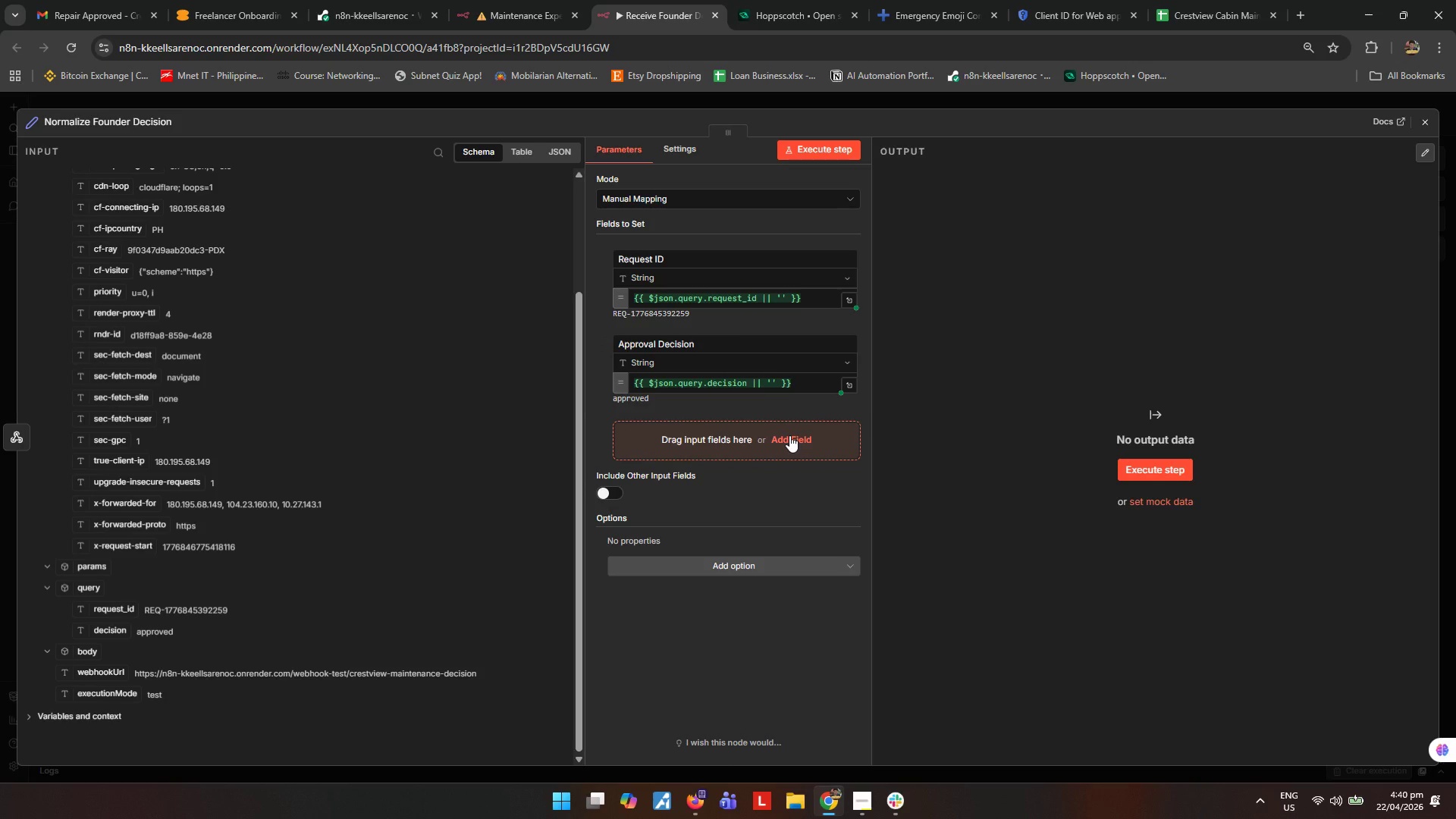 
left_click([789, 435])
 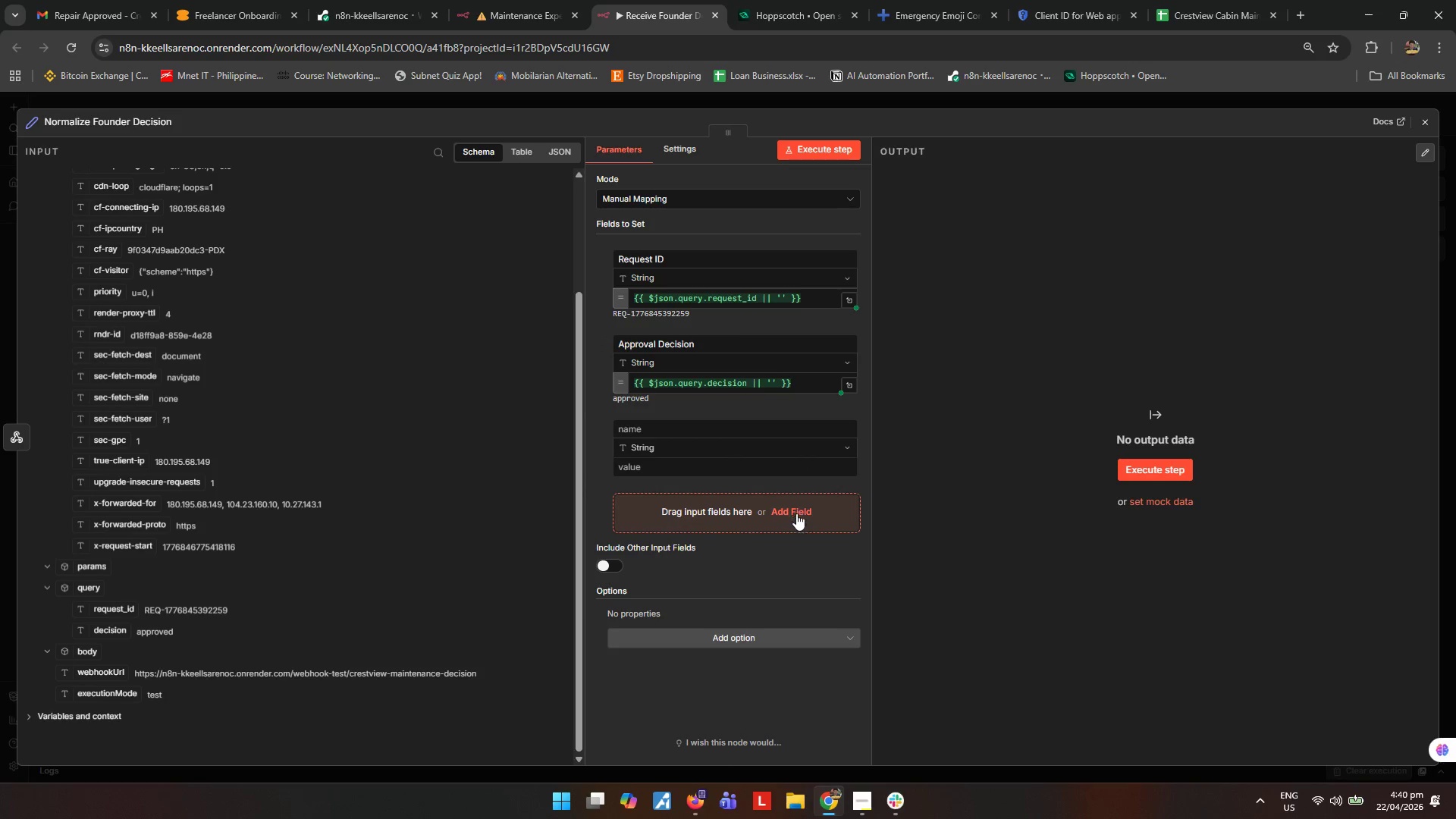 
left_click([797, 517])
 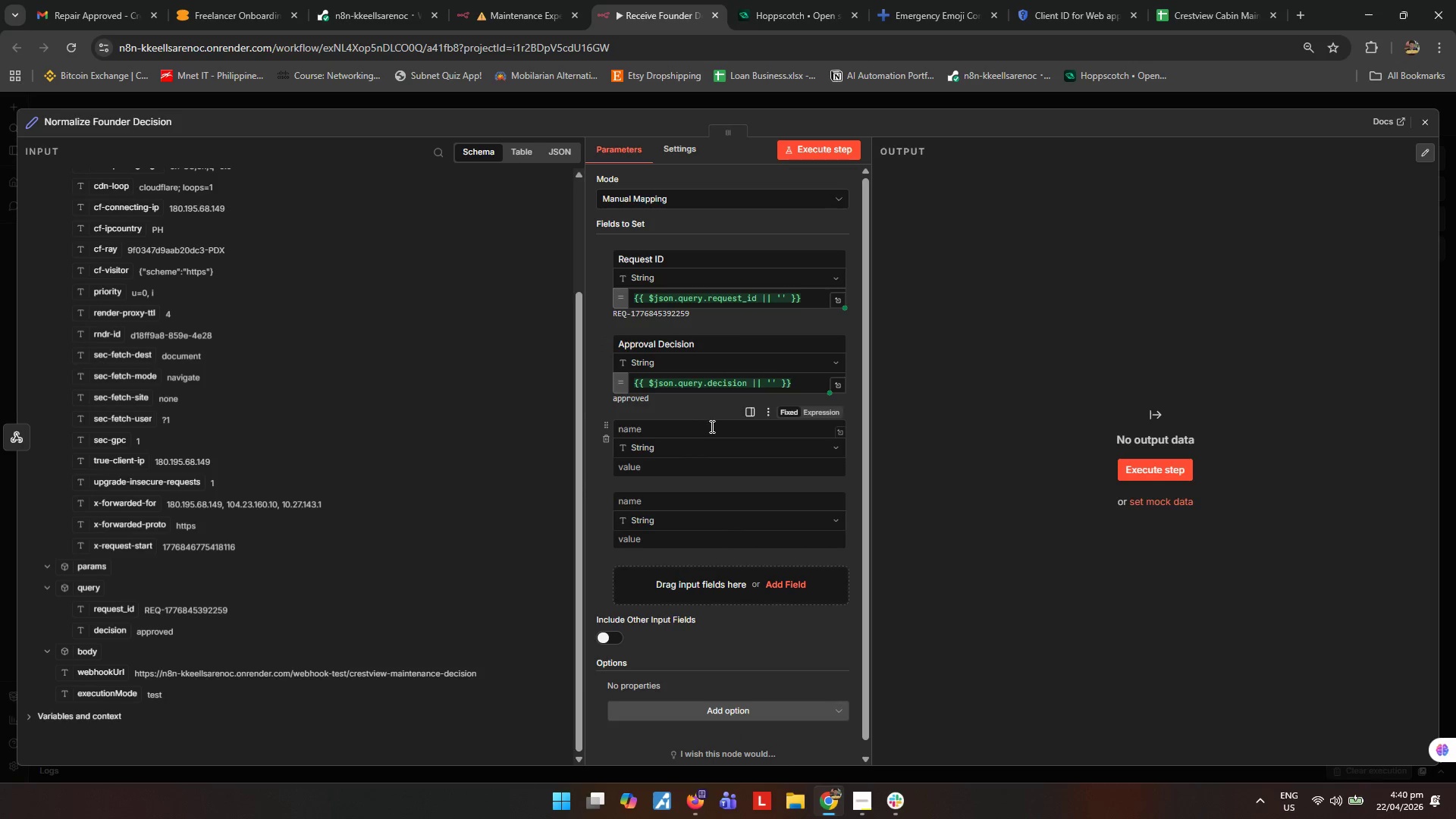 
left_click([711, 426])
 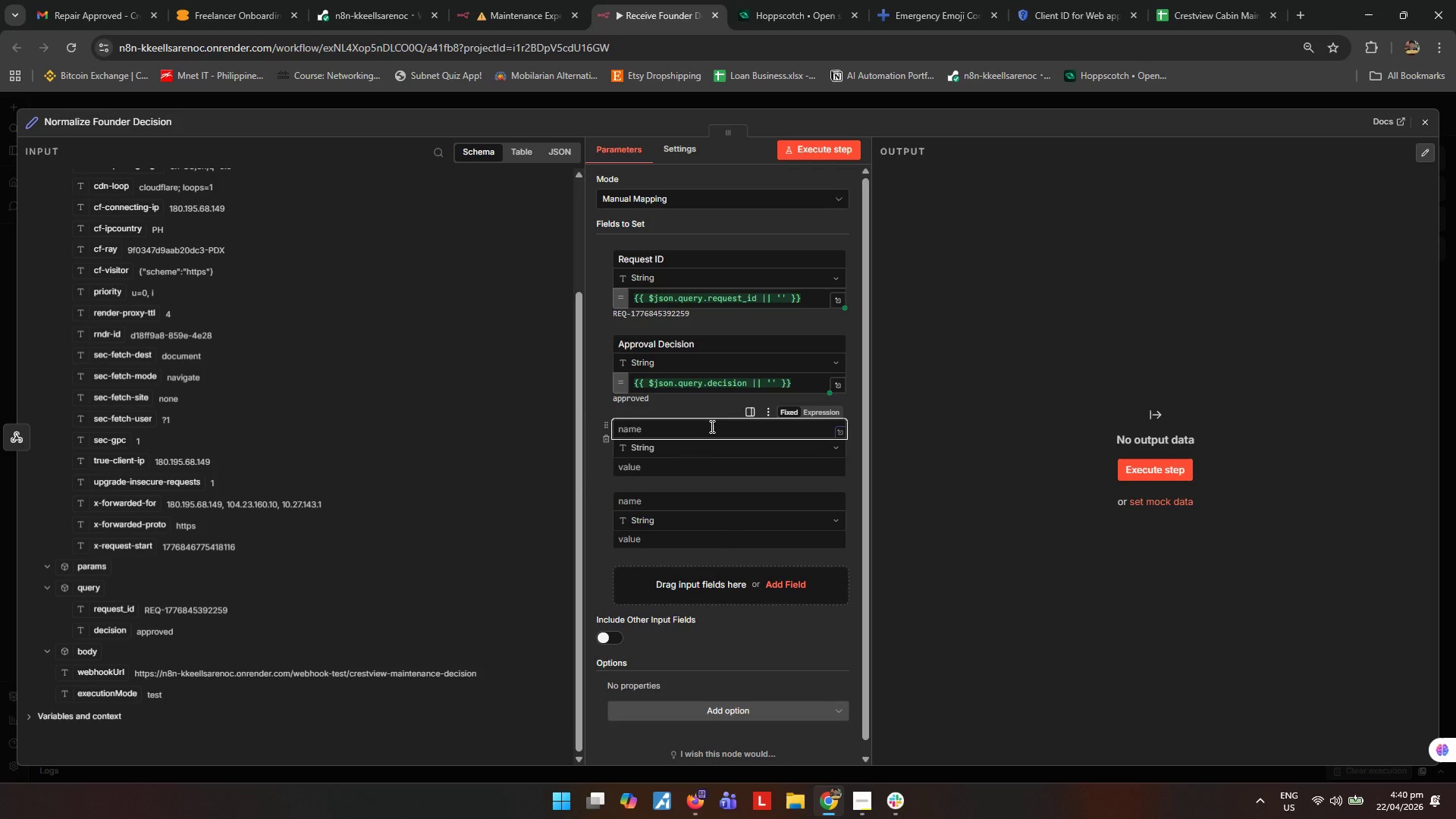 
type(Status)
 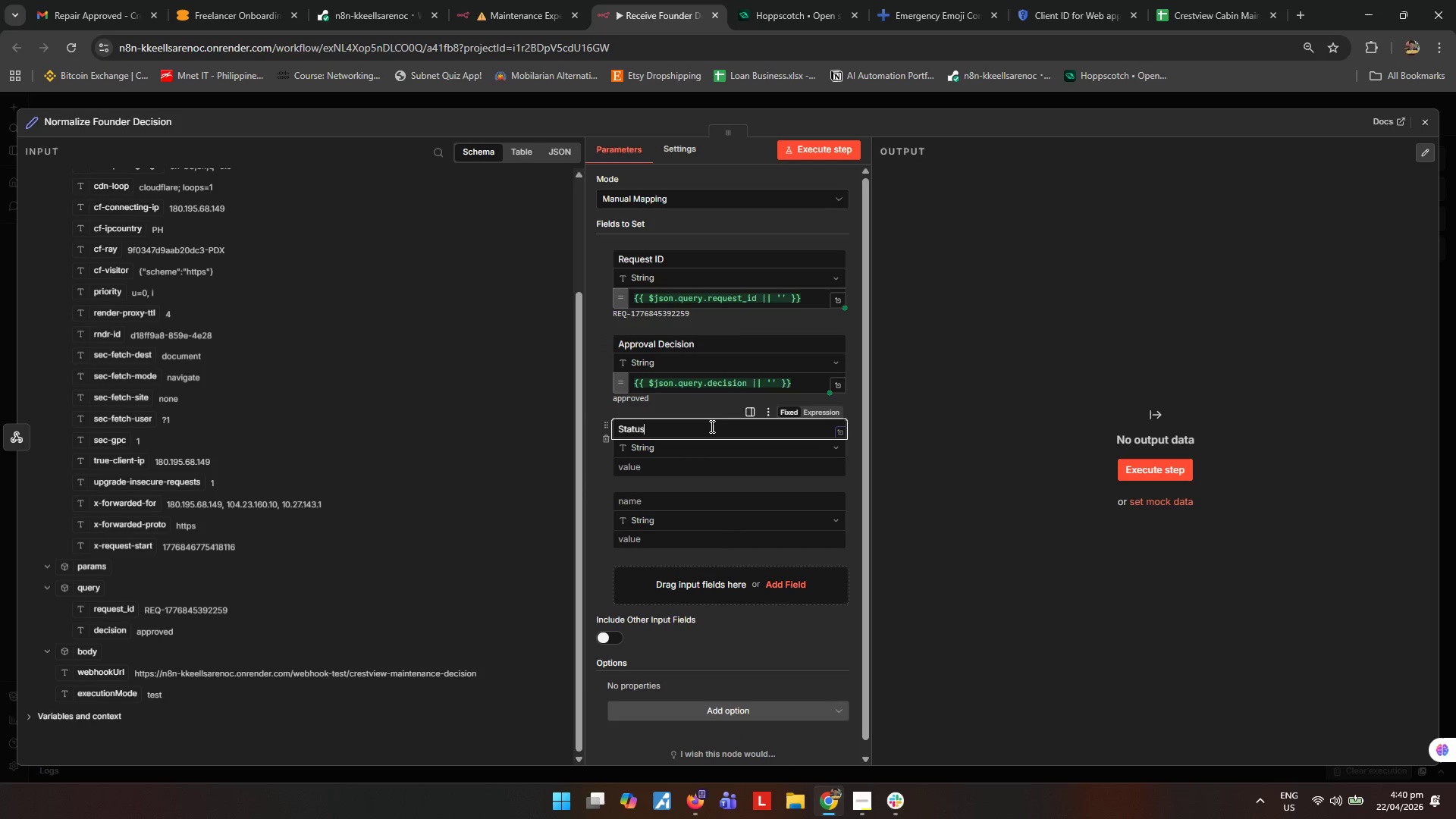 
left_click([692, 473])
 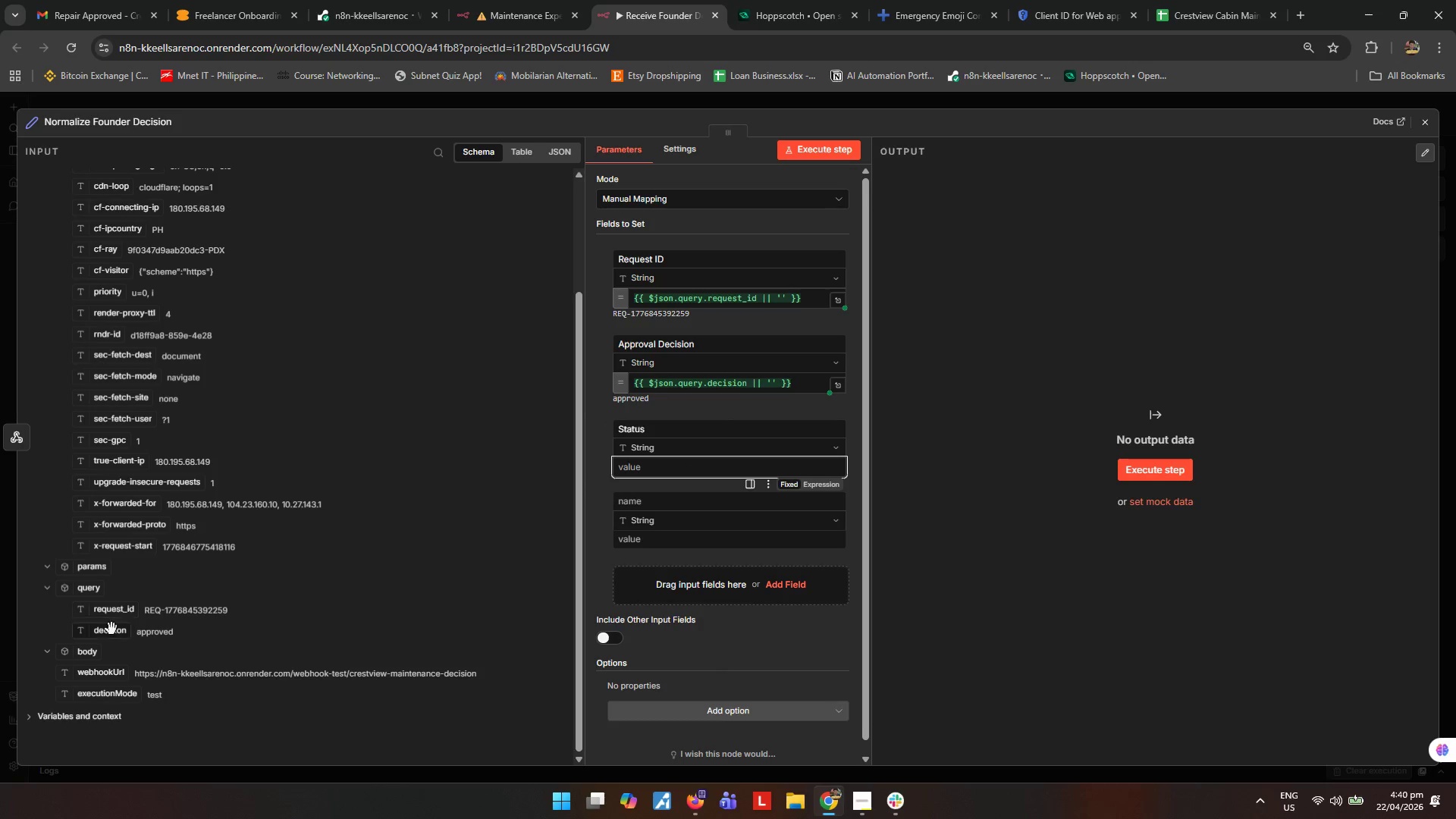 
left_click_drag(start_coordinate=[108, 638], to_coordinate=[678, 469])
 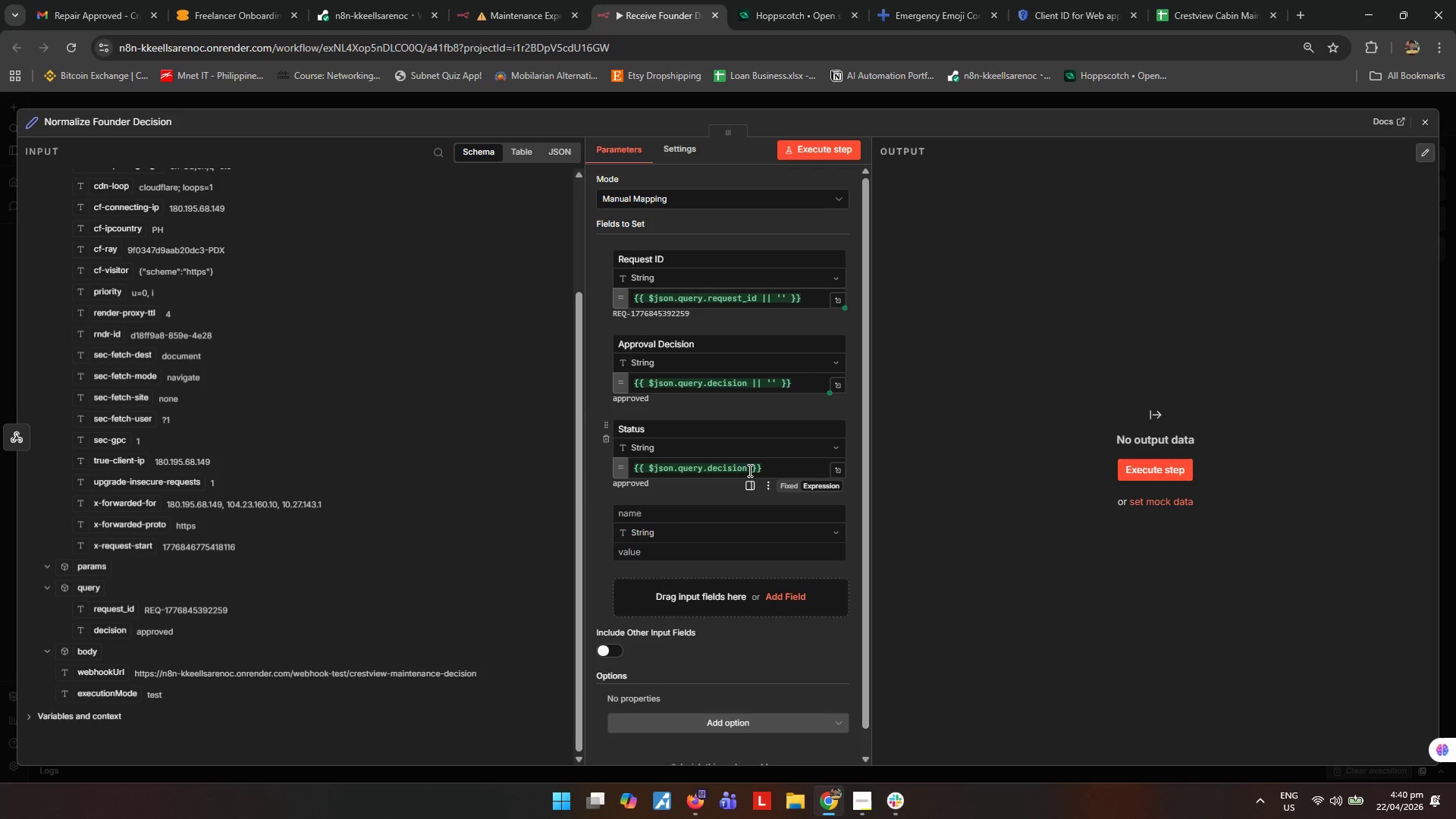 
left_click([753, 469])
 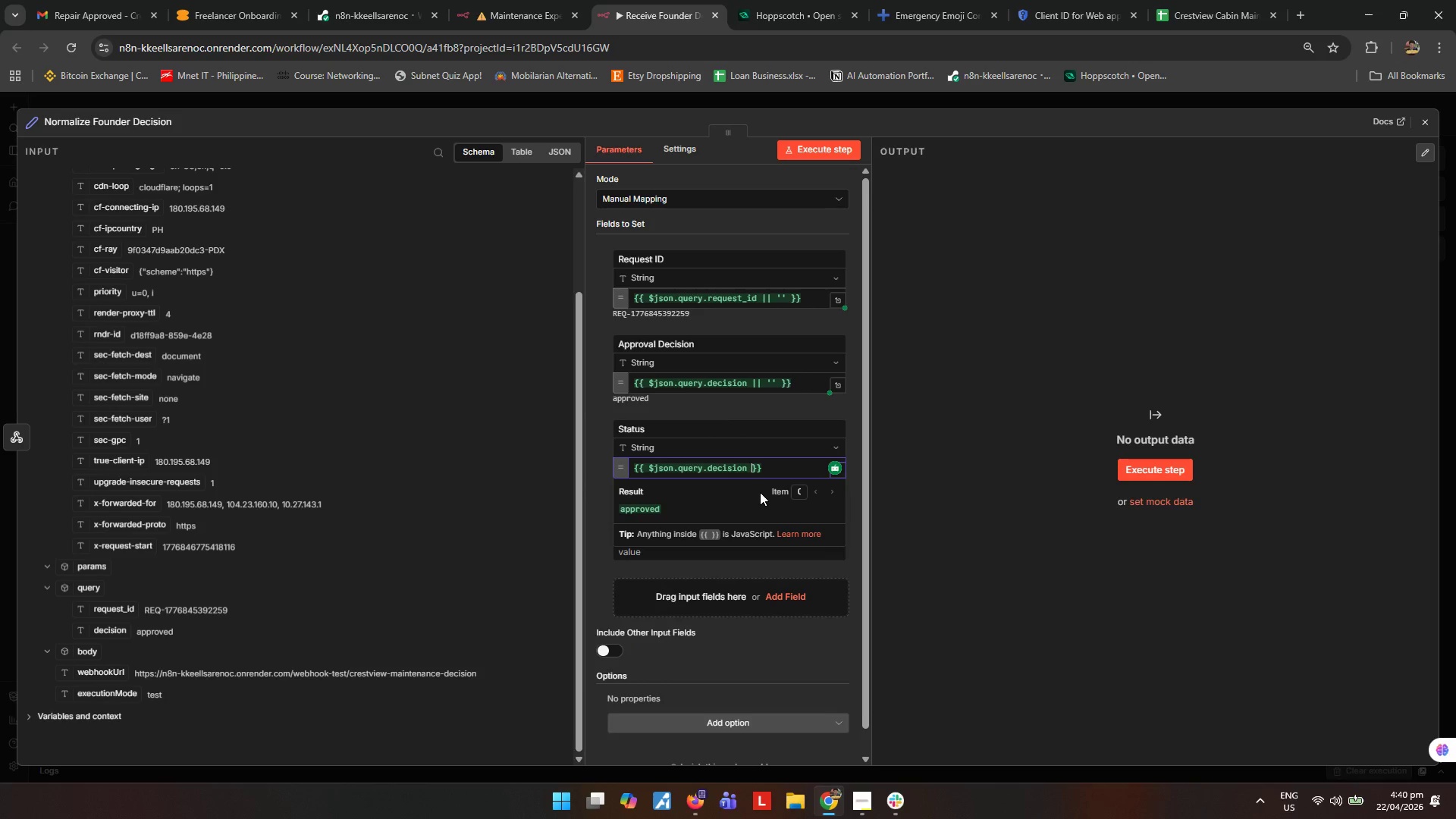 
type(=== a)
key(Backspace)
type('arppoved)
key(Backspace)
key(Backspace)
key(Backspace)
key(Backspace)
key(Backspace)
key(Backspace)
key(Backspace)
type(pproved)
 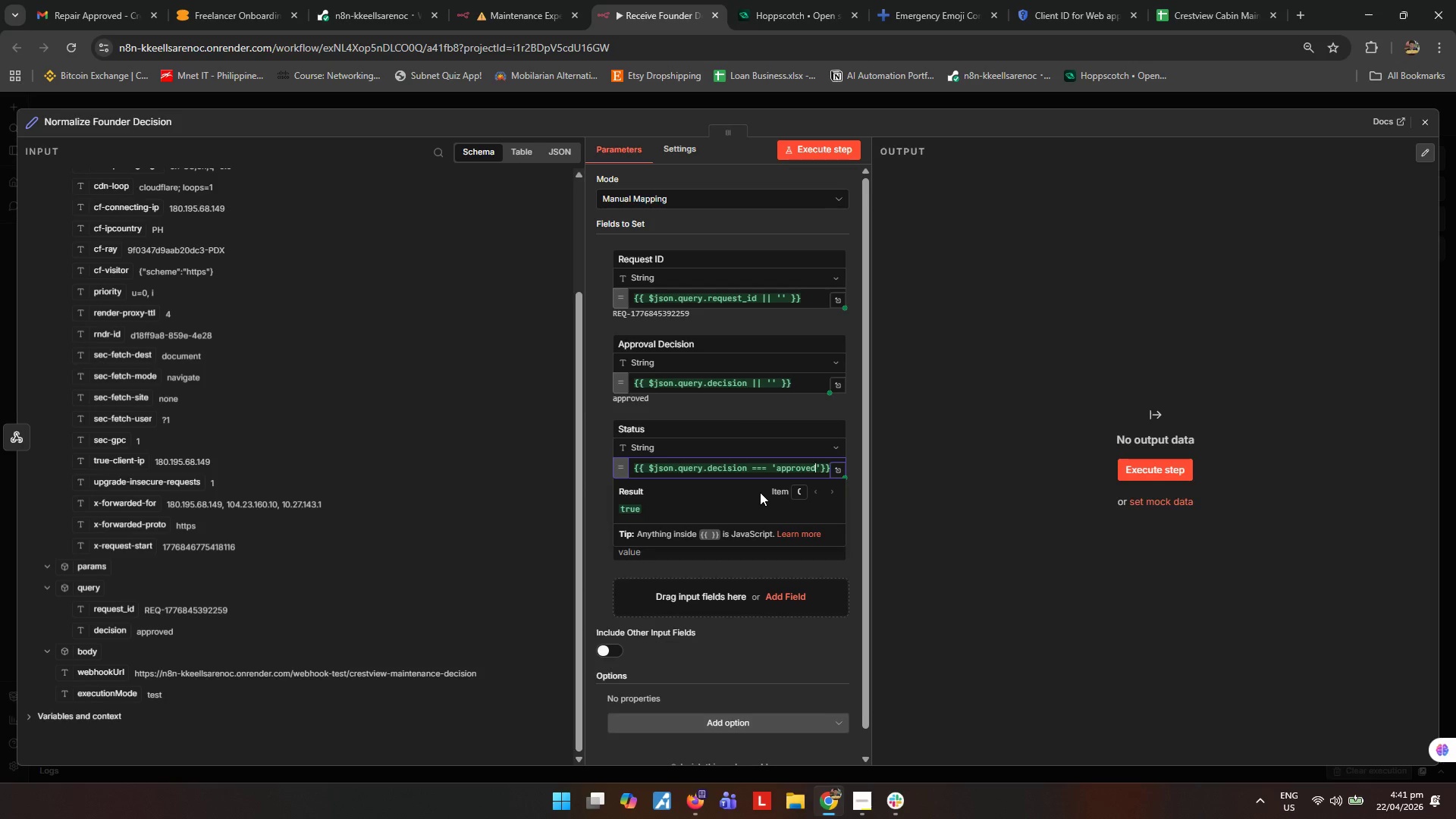 
key(ArrowRight)
 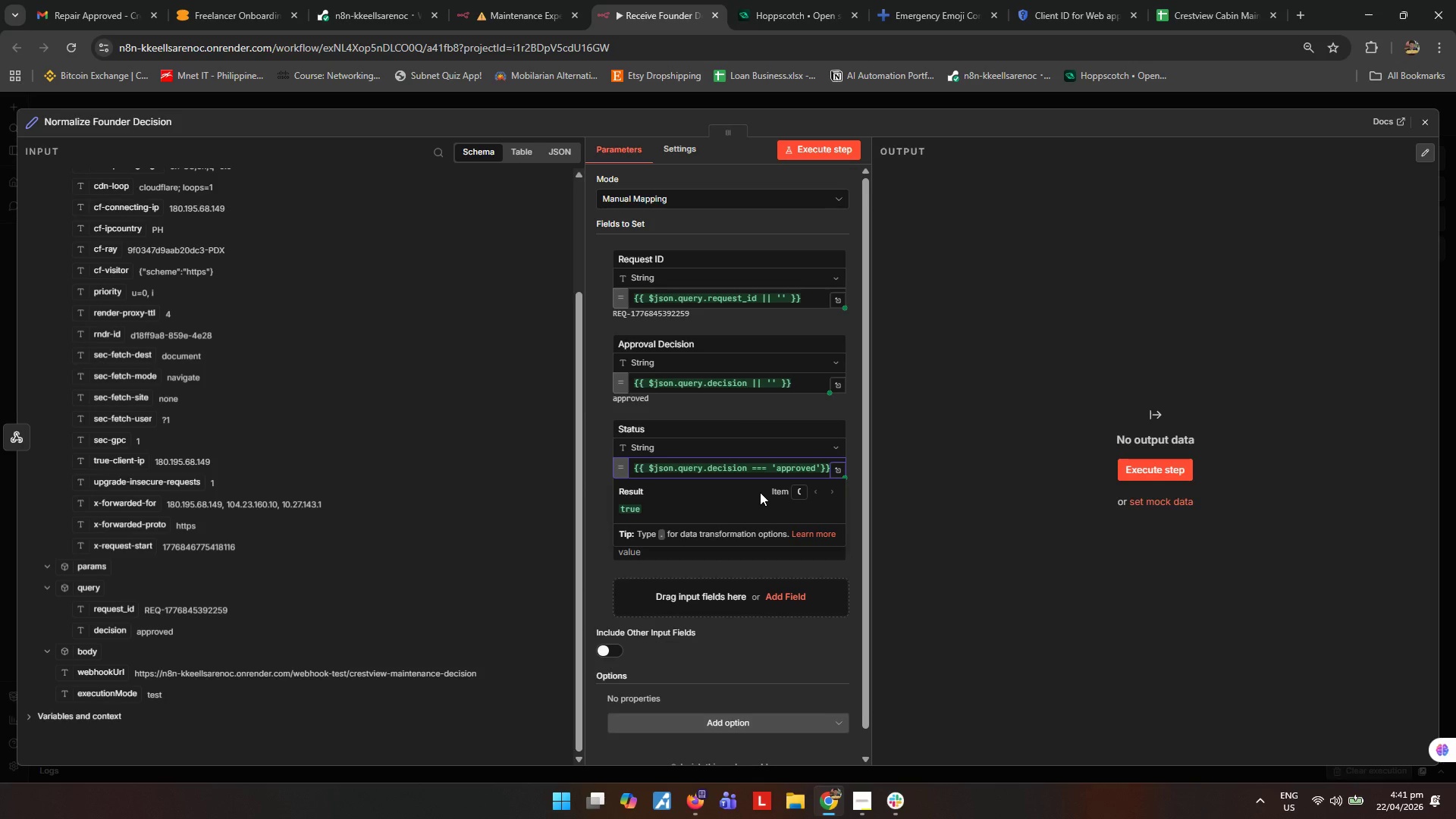 
key(Space)
 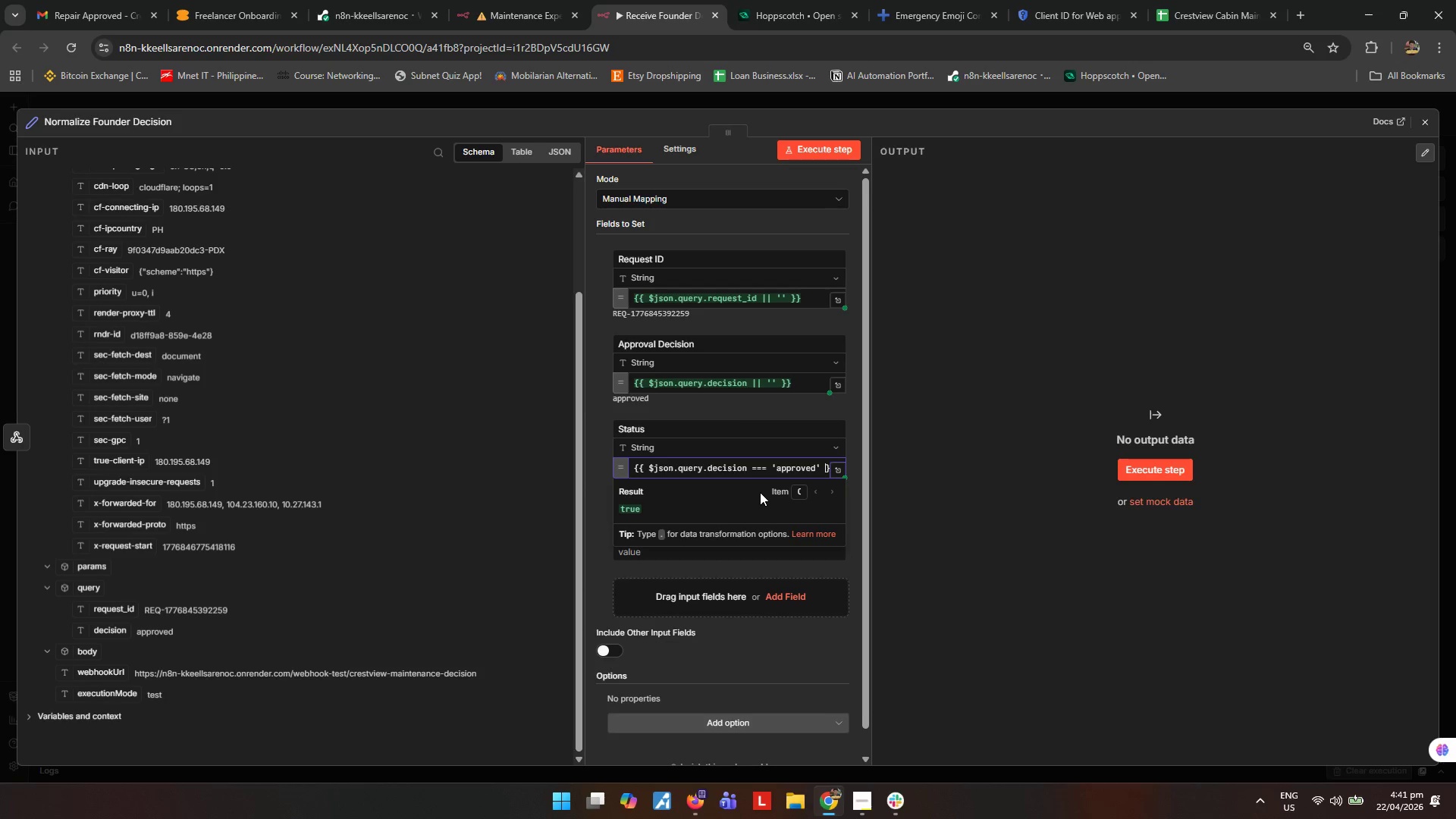 
key(Shift+ShiftRight)
 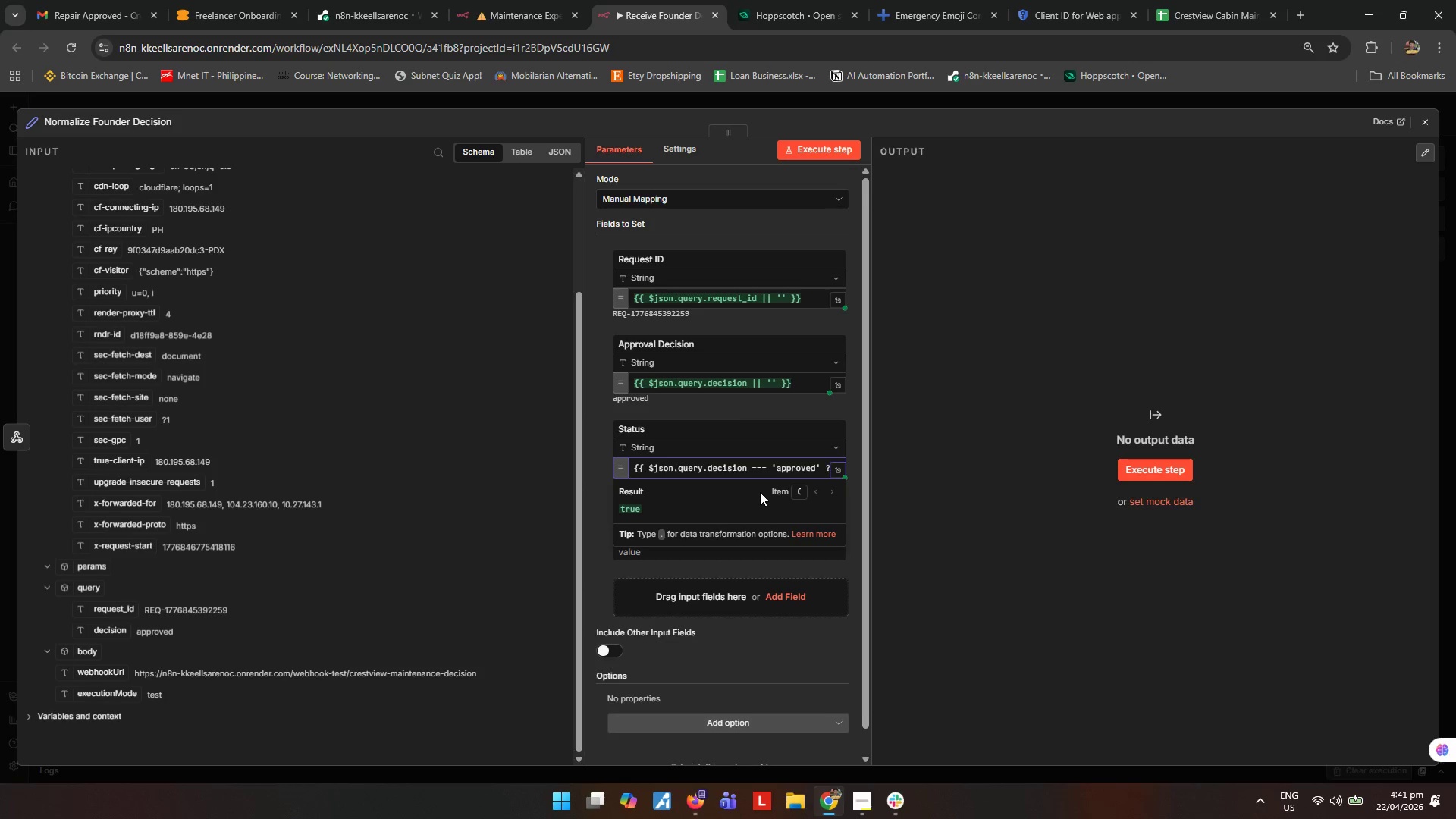 
key(Shift+Slash)
 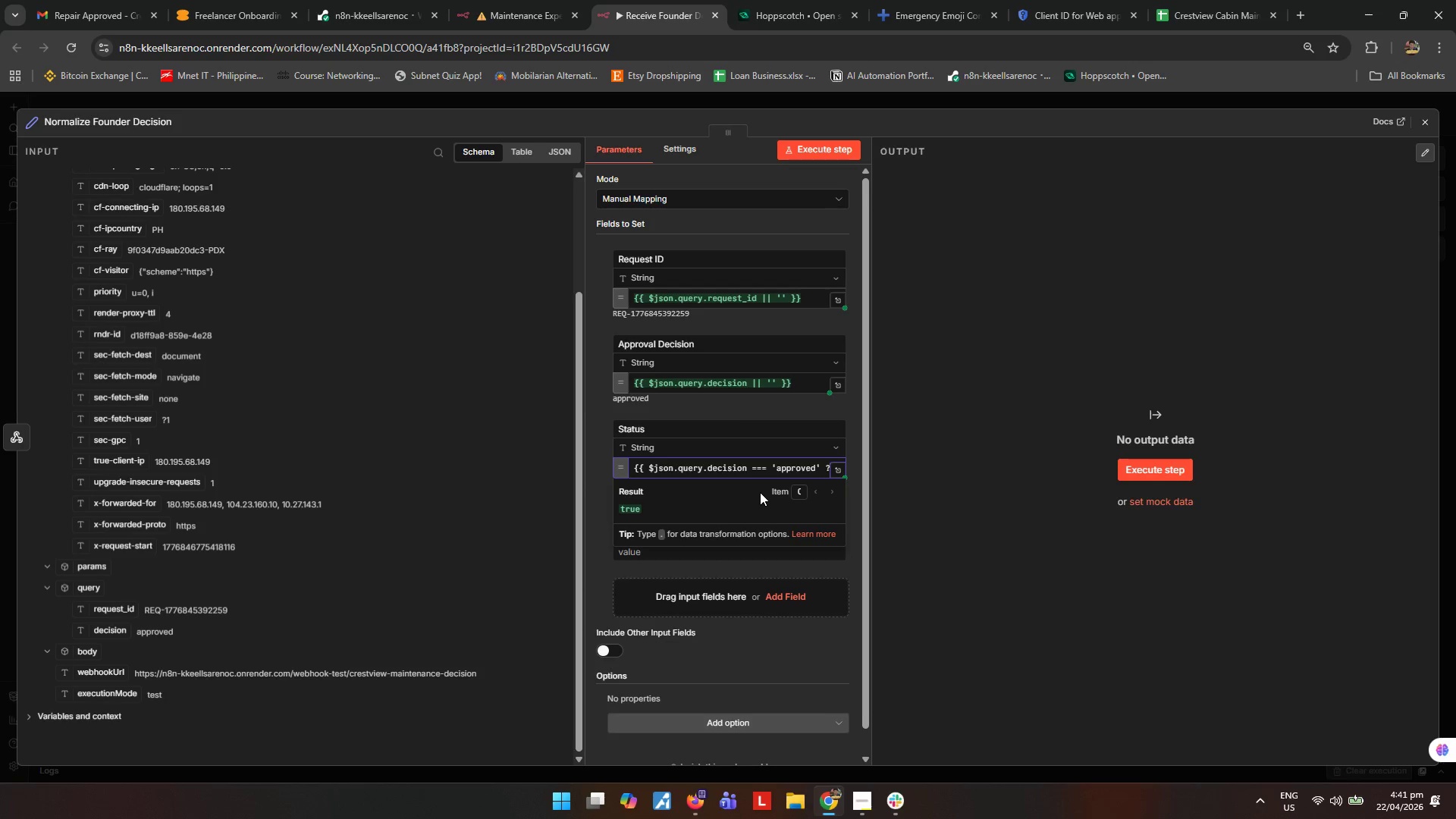 
key(Space)
 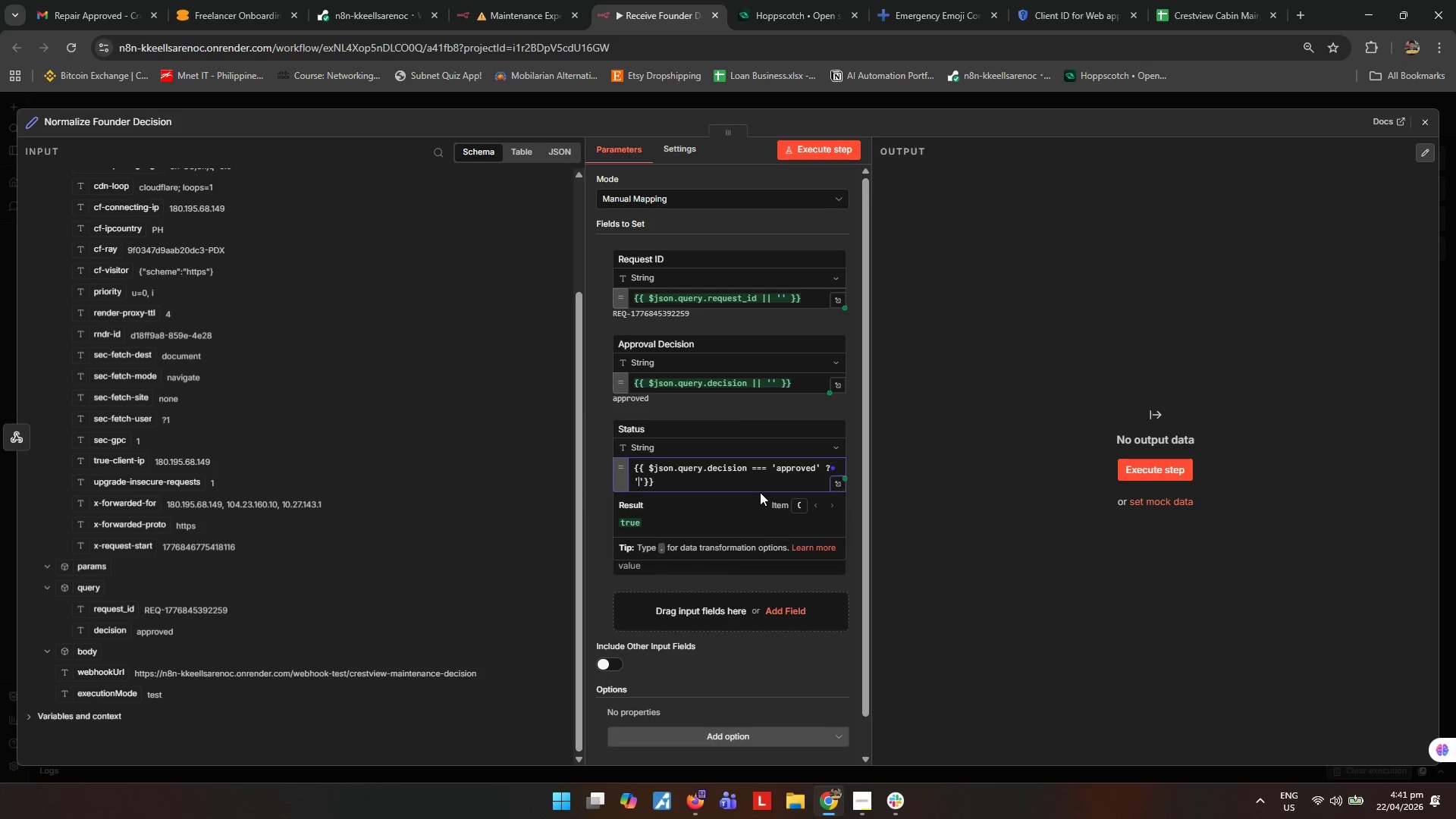 
key(Quote)
 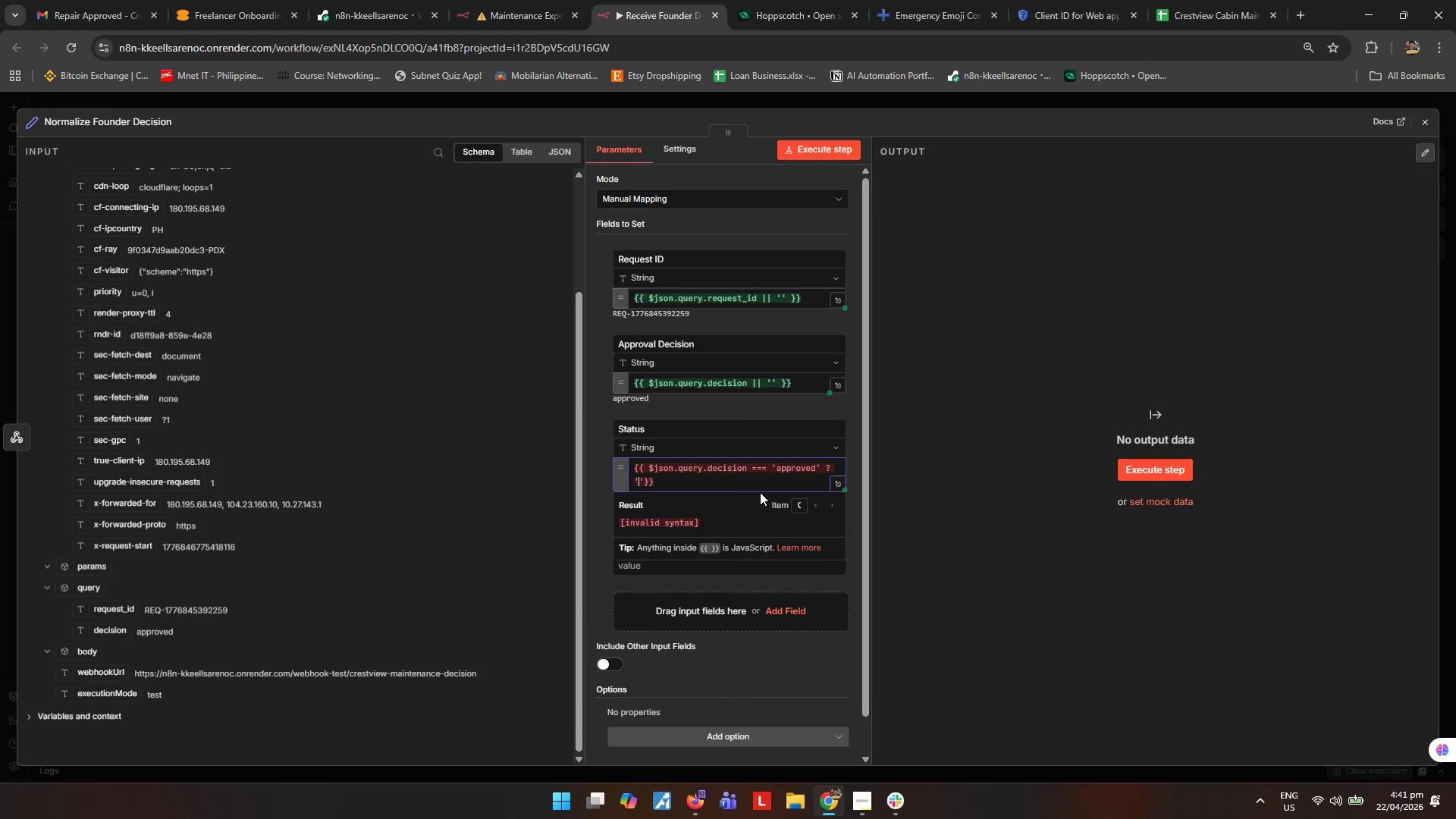 
key(Space)
 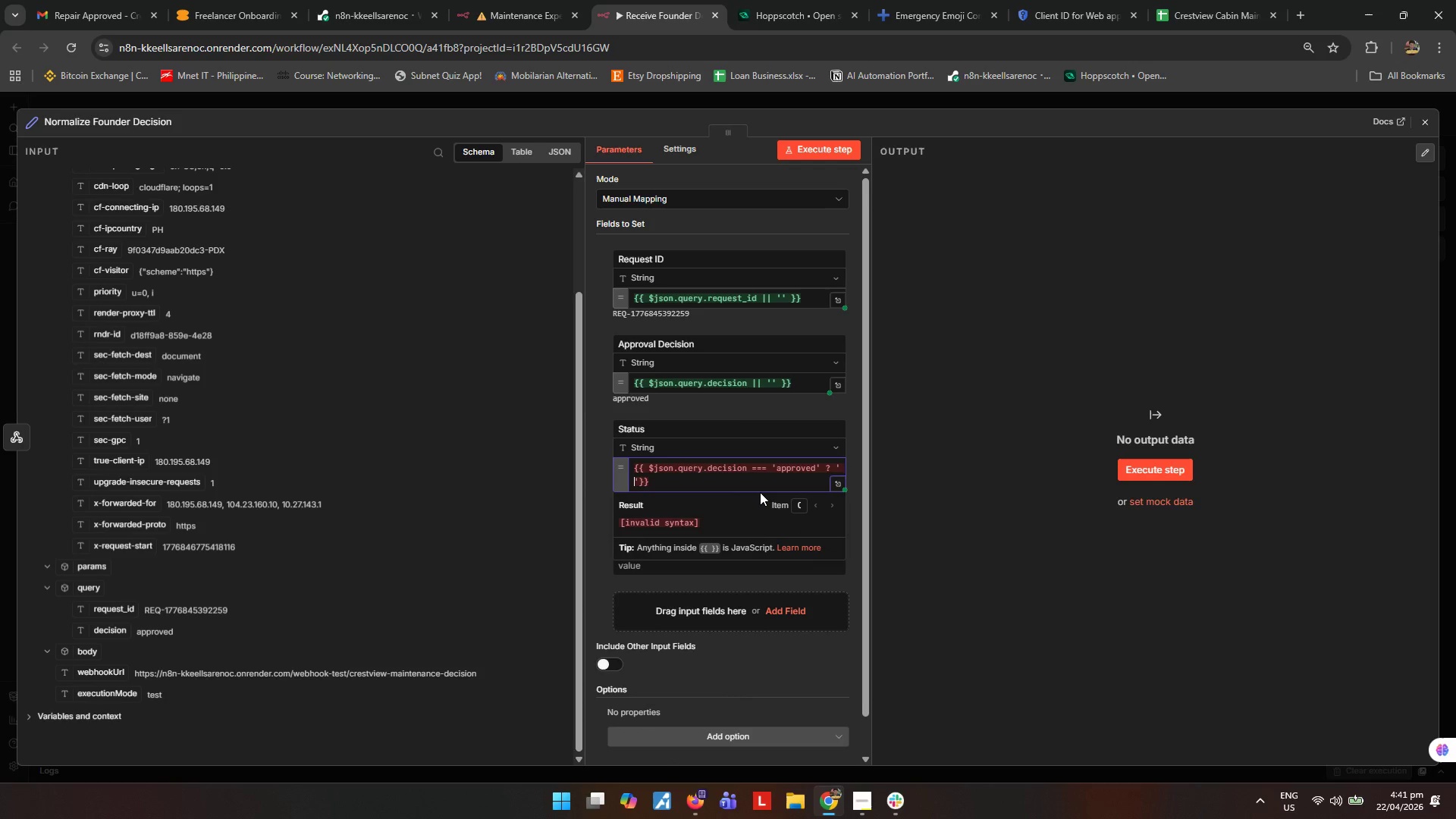 
key(Backspace)
 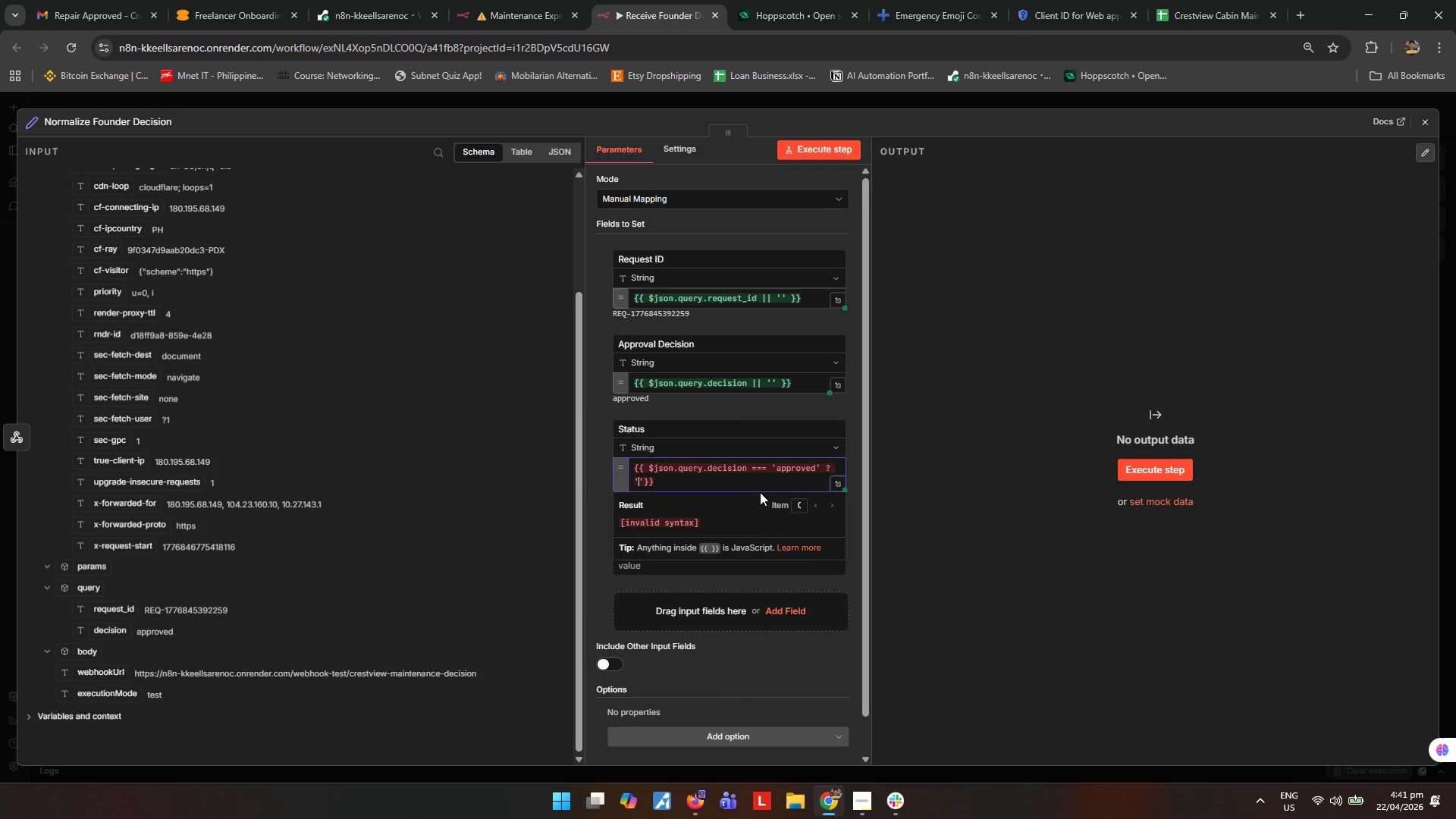 
key(ArrowRight)
 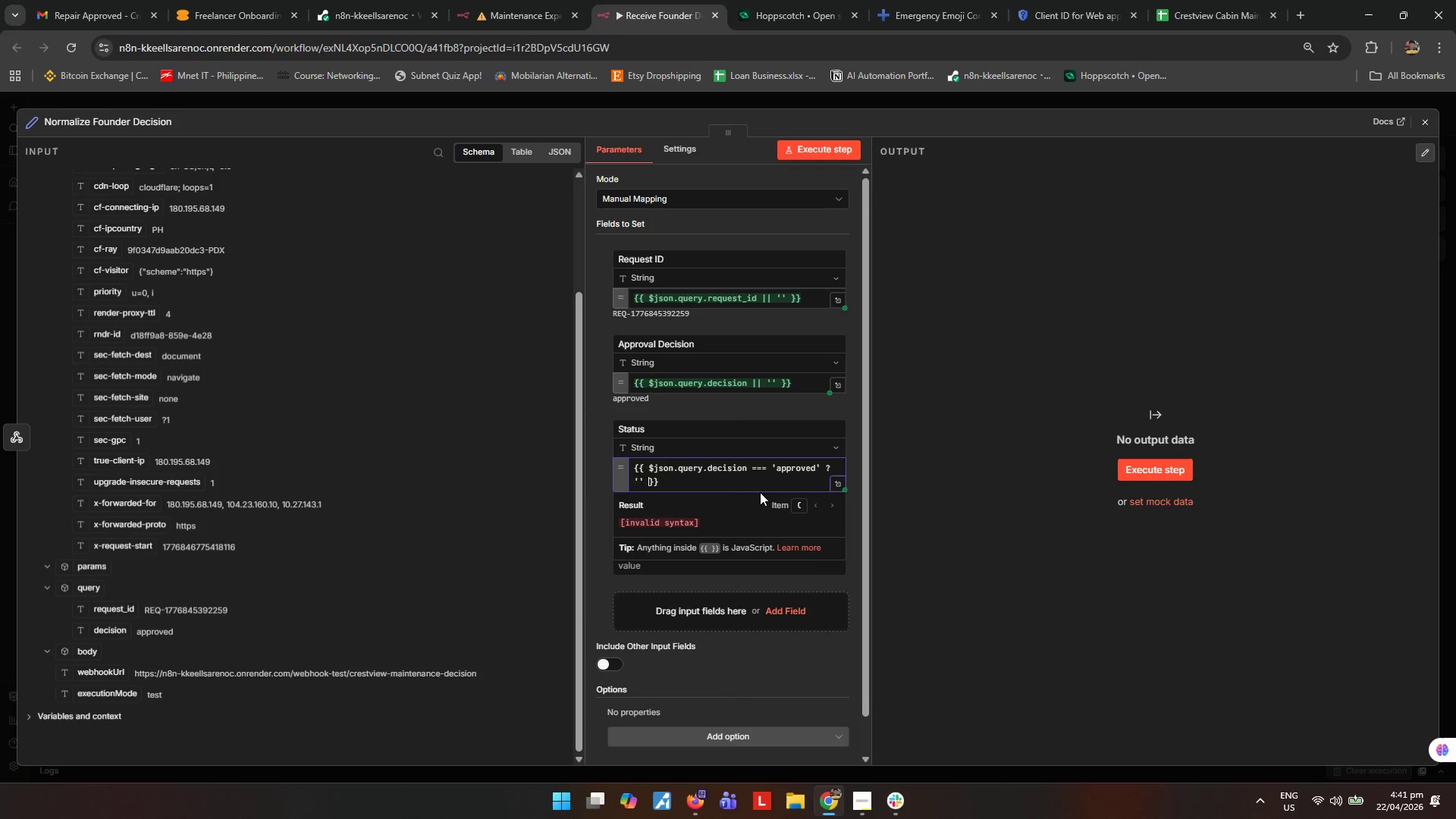 
key(Space)
 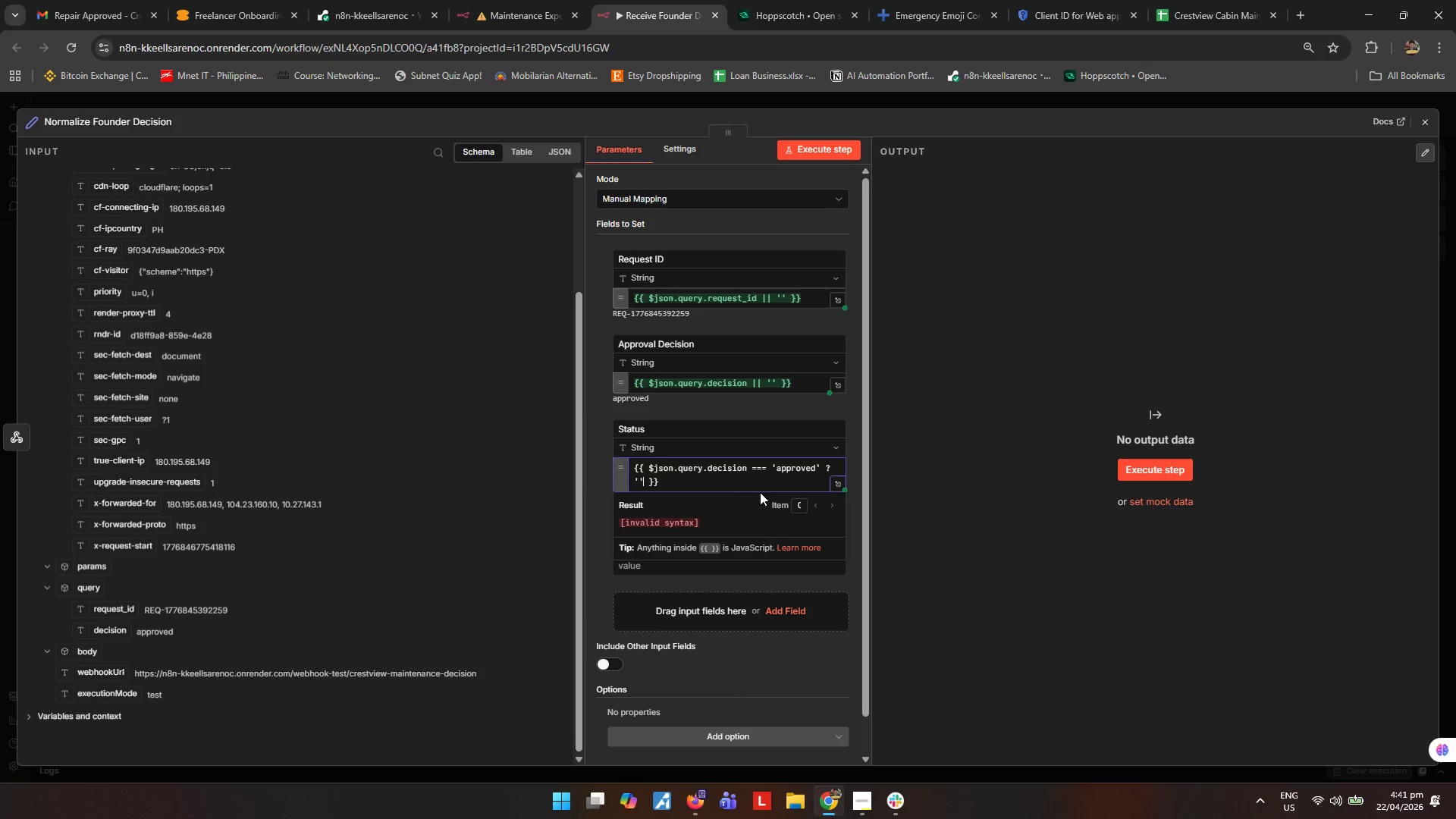 
key(ArrowLeft)
 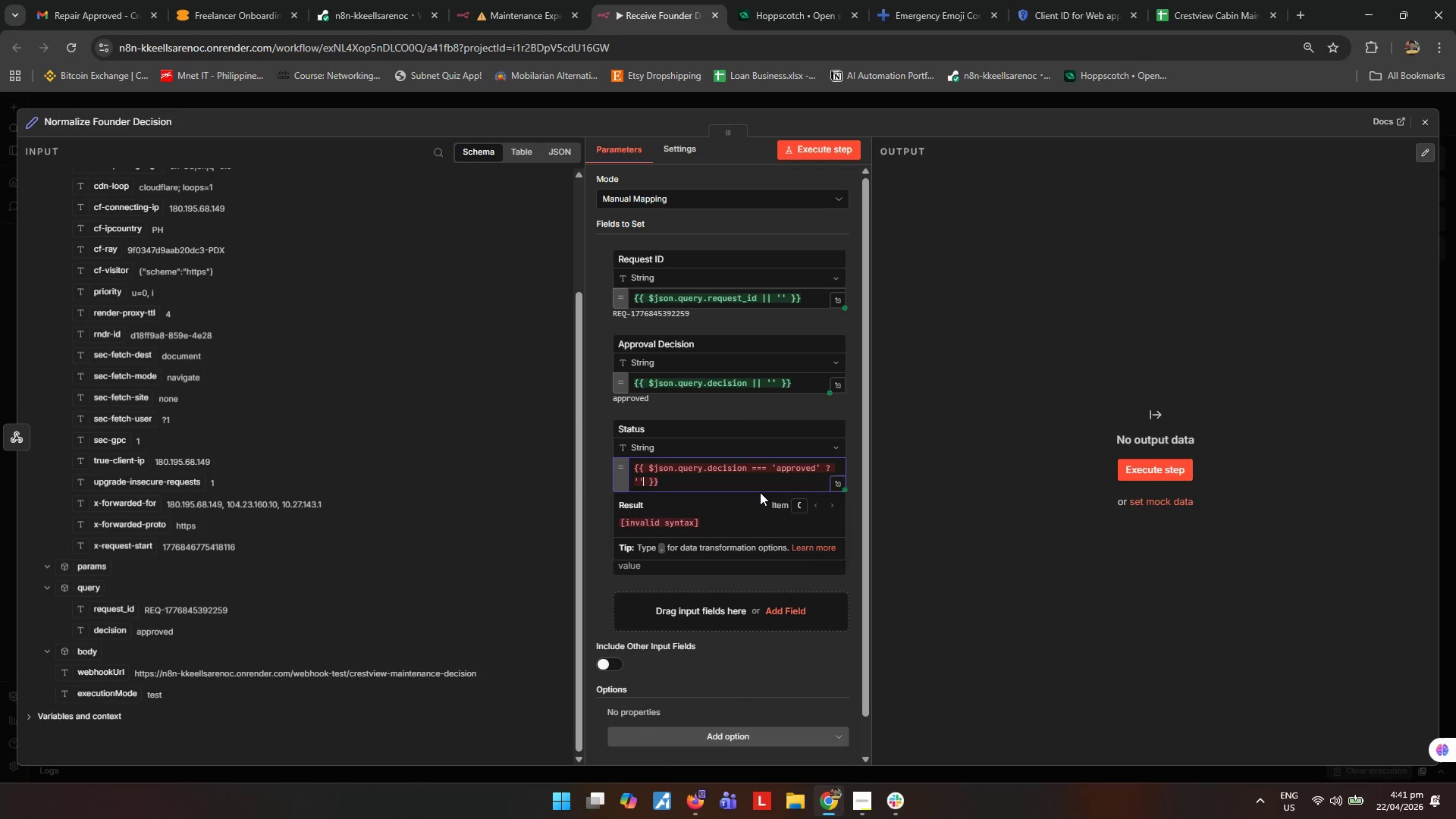 
key(ArrowLeft)
 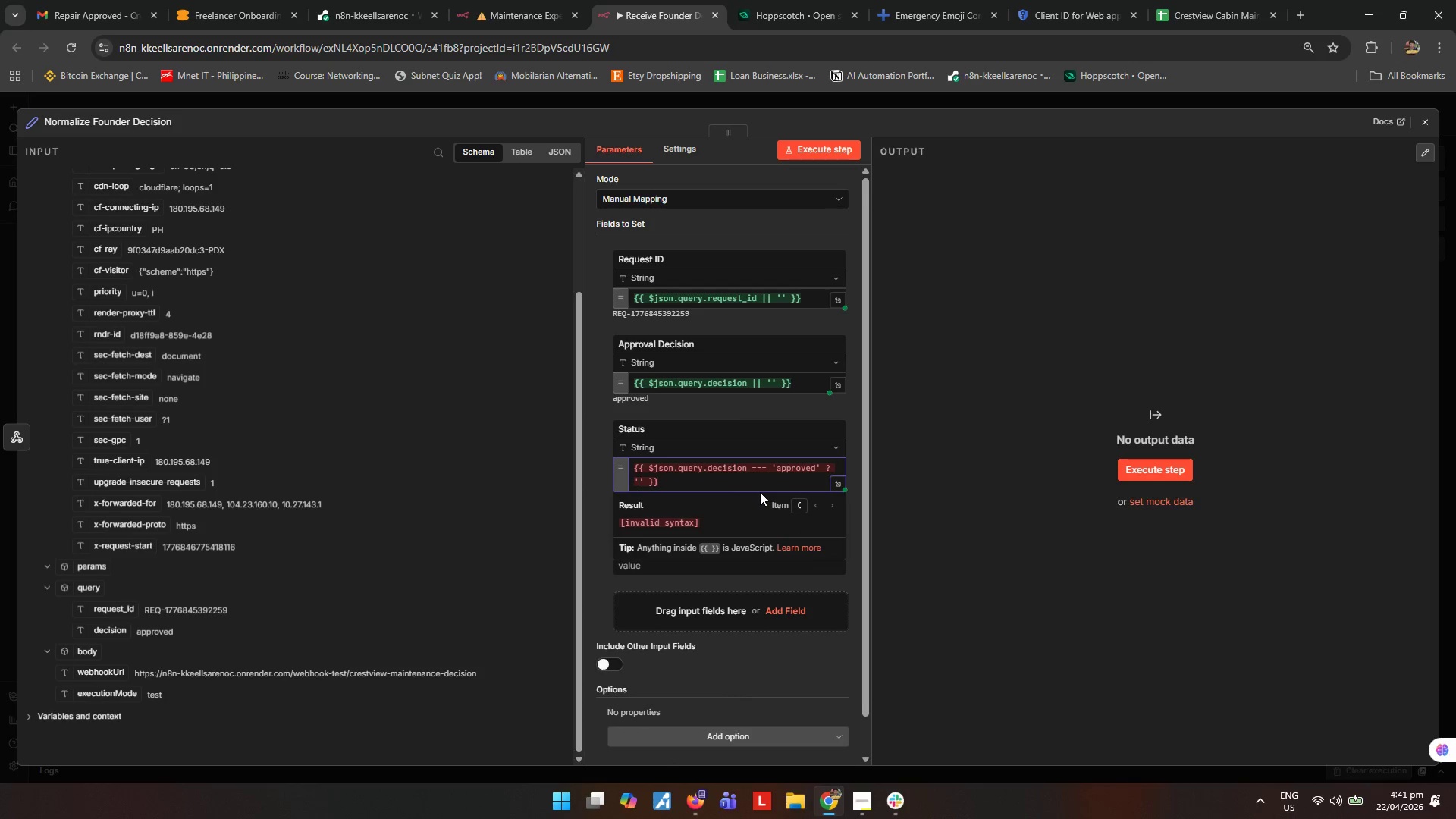 
type(Approved)
 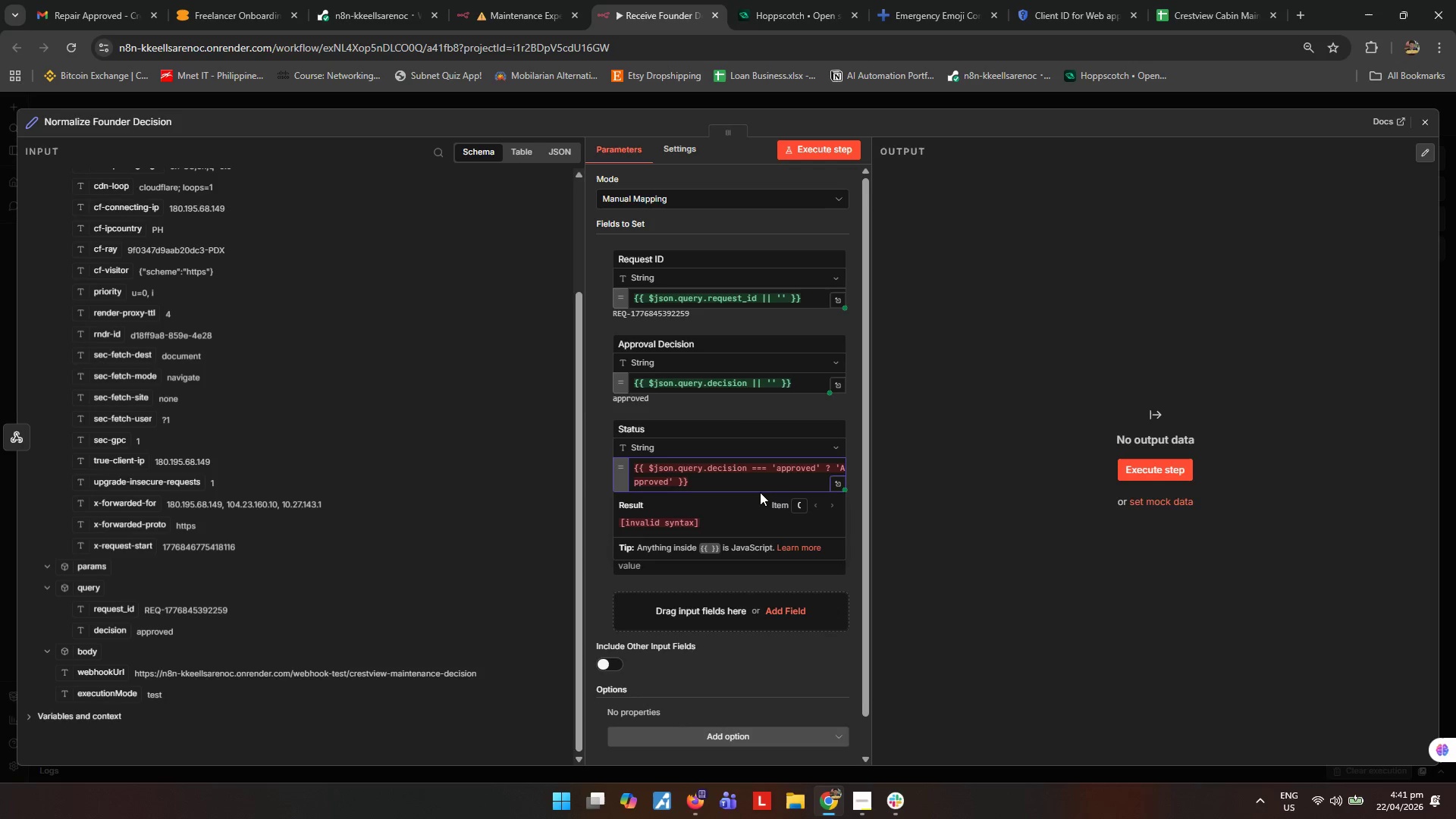 
key(ArrowRight)
 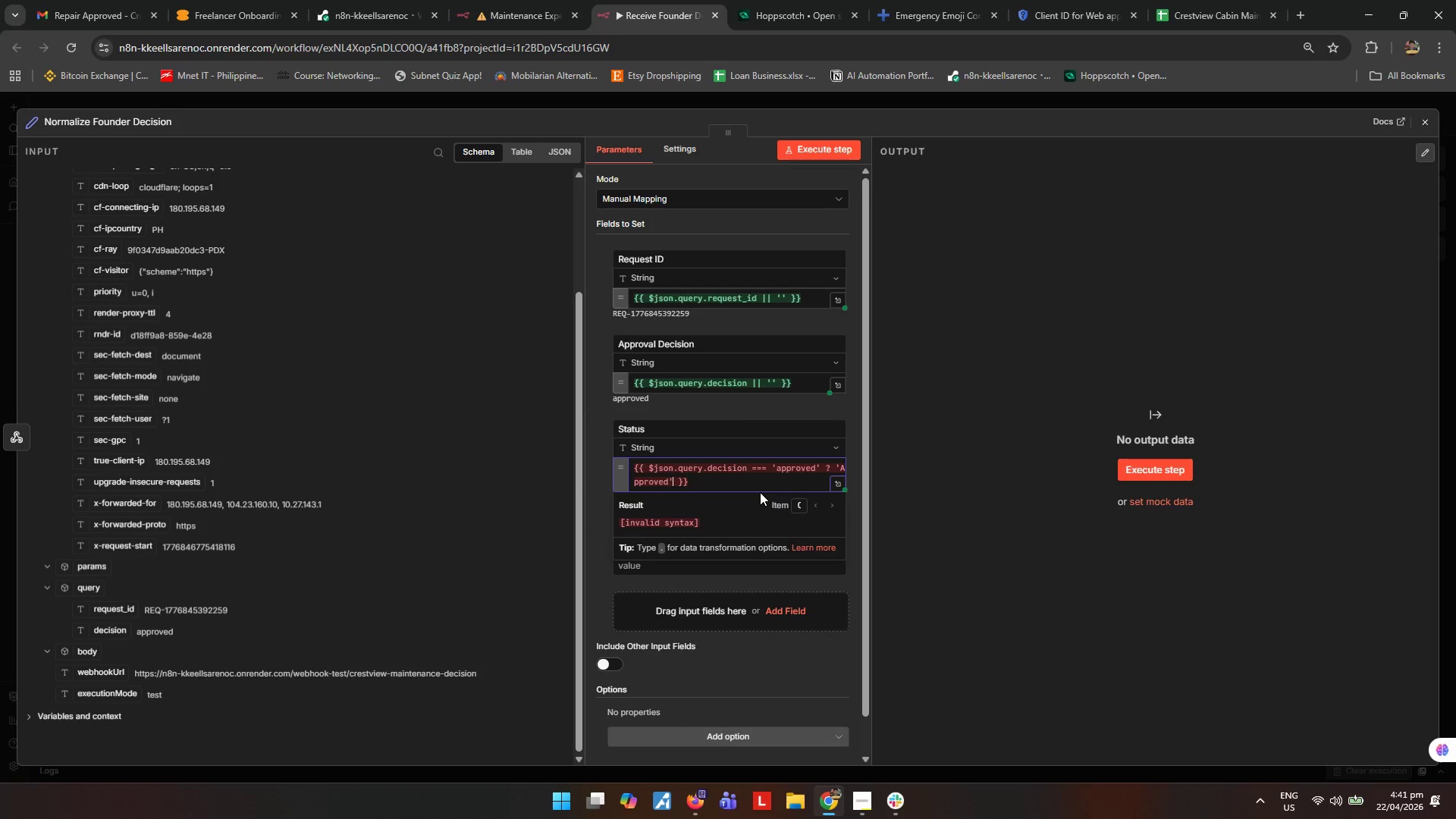 
type( : 'Rejected)
 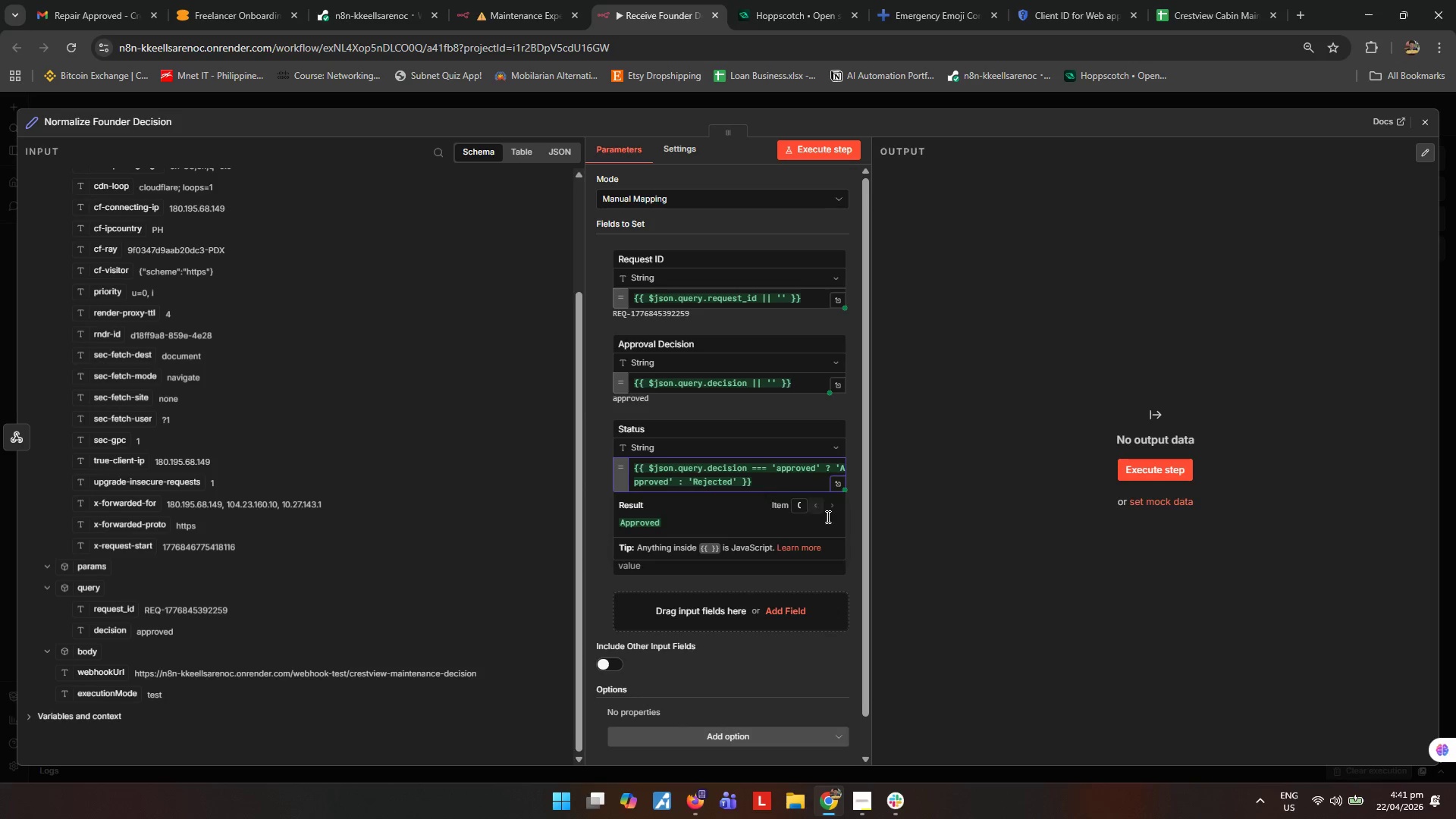 
left_click([1025, 592])
 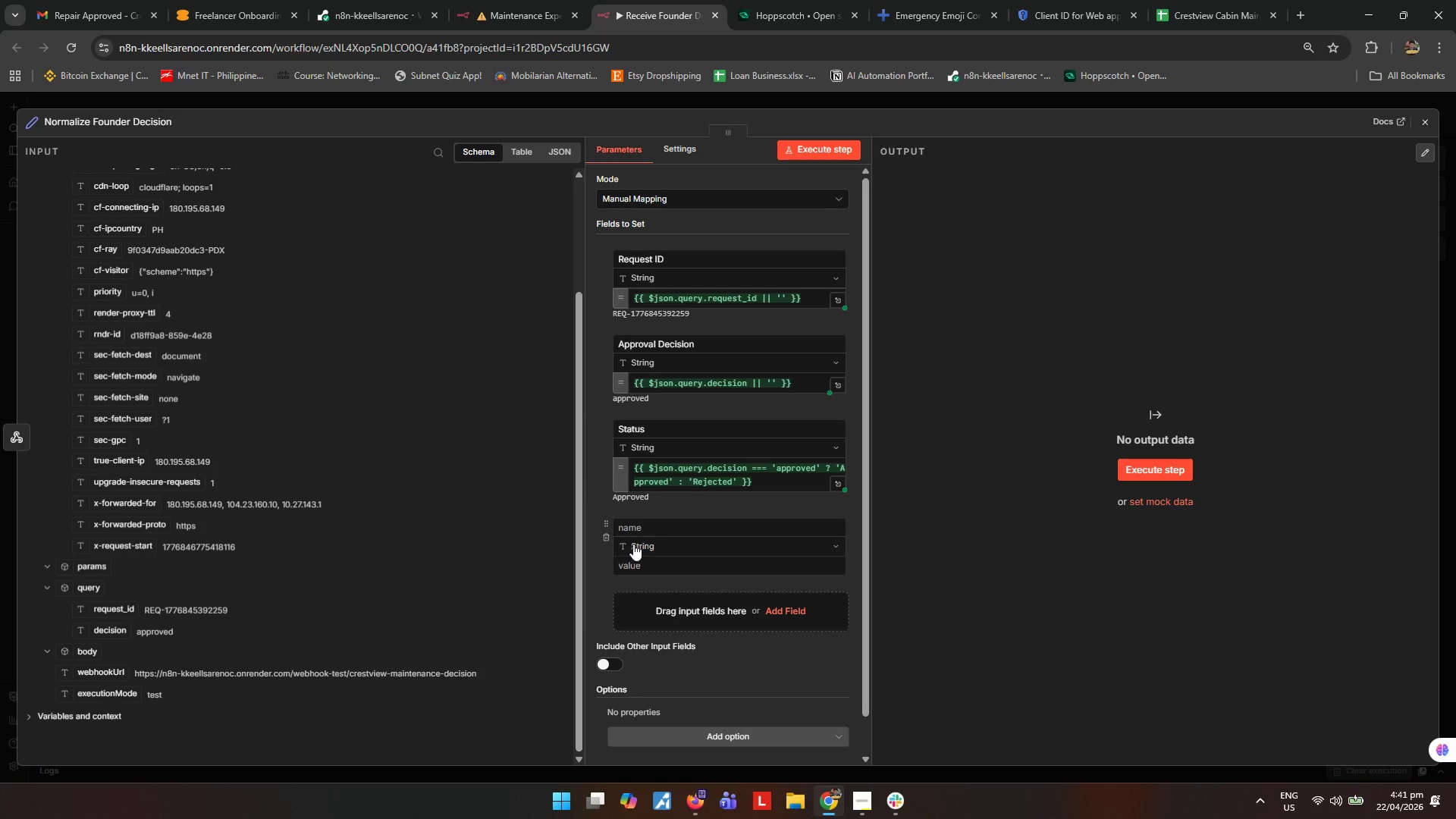 
left_click([675, 522])
 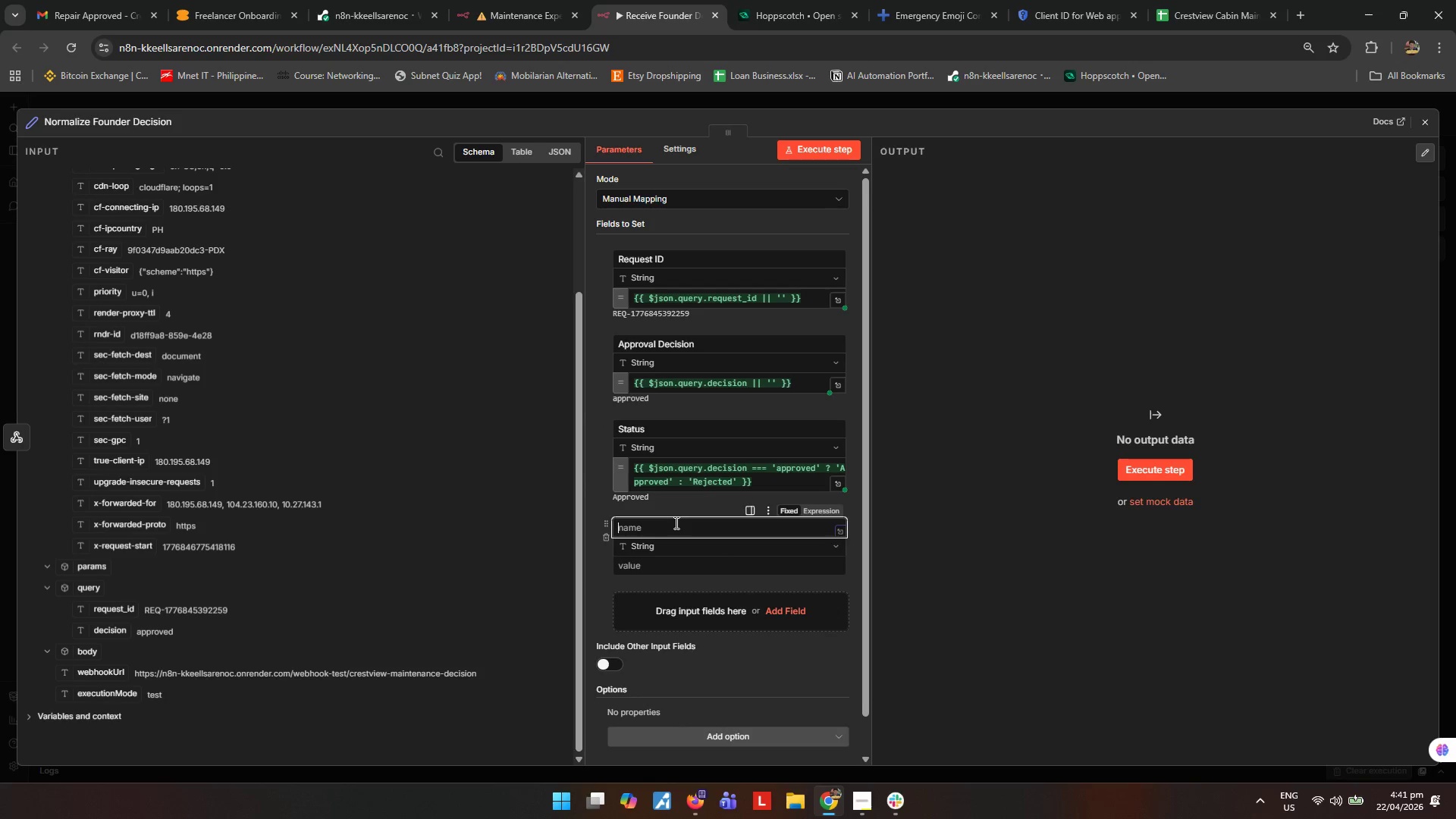 
type(Decision At)
 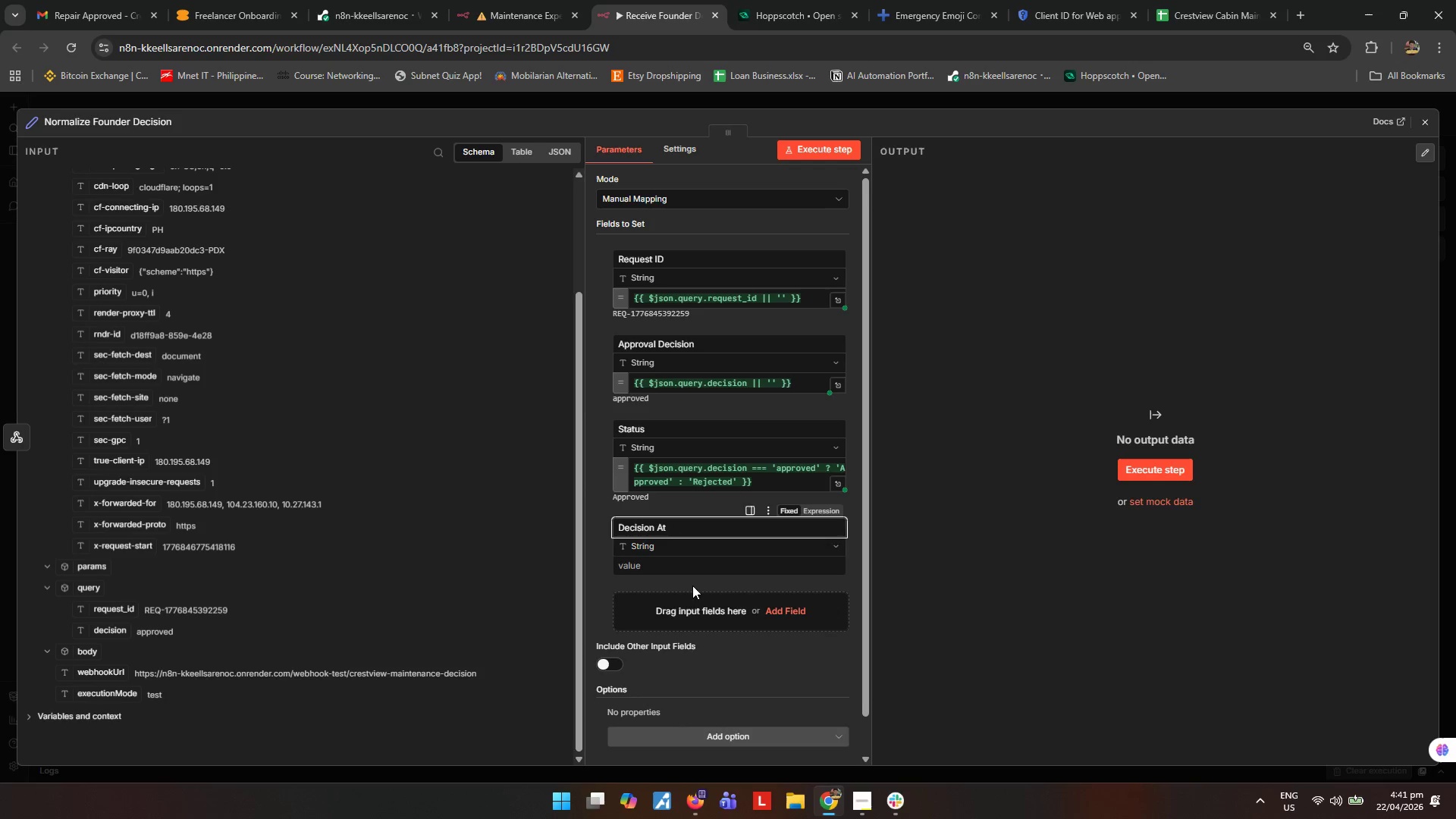 
left_click([701, 566])
 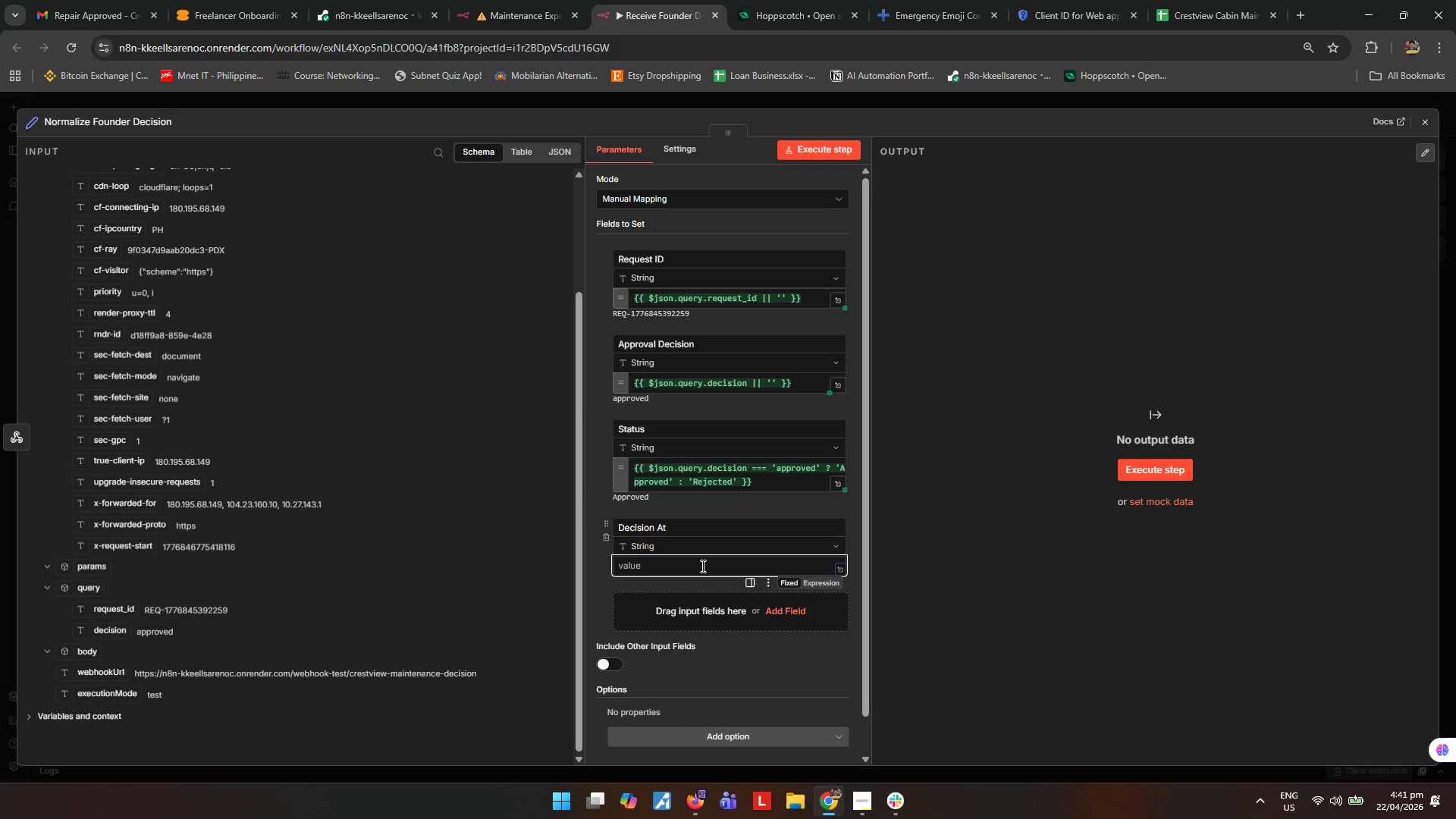 
hold_key(key=ShiftRight, duration=0.45)
 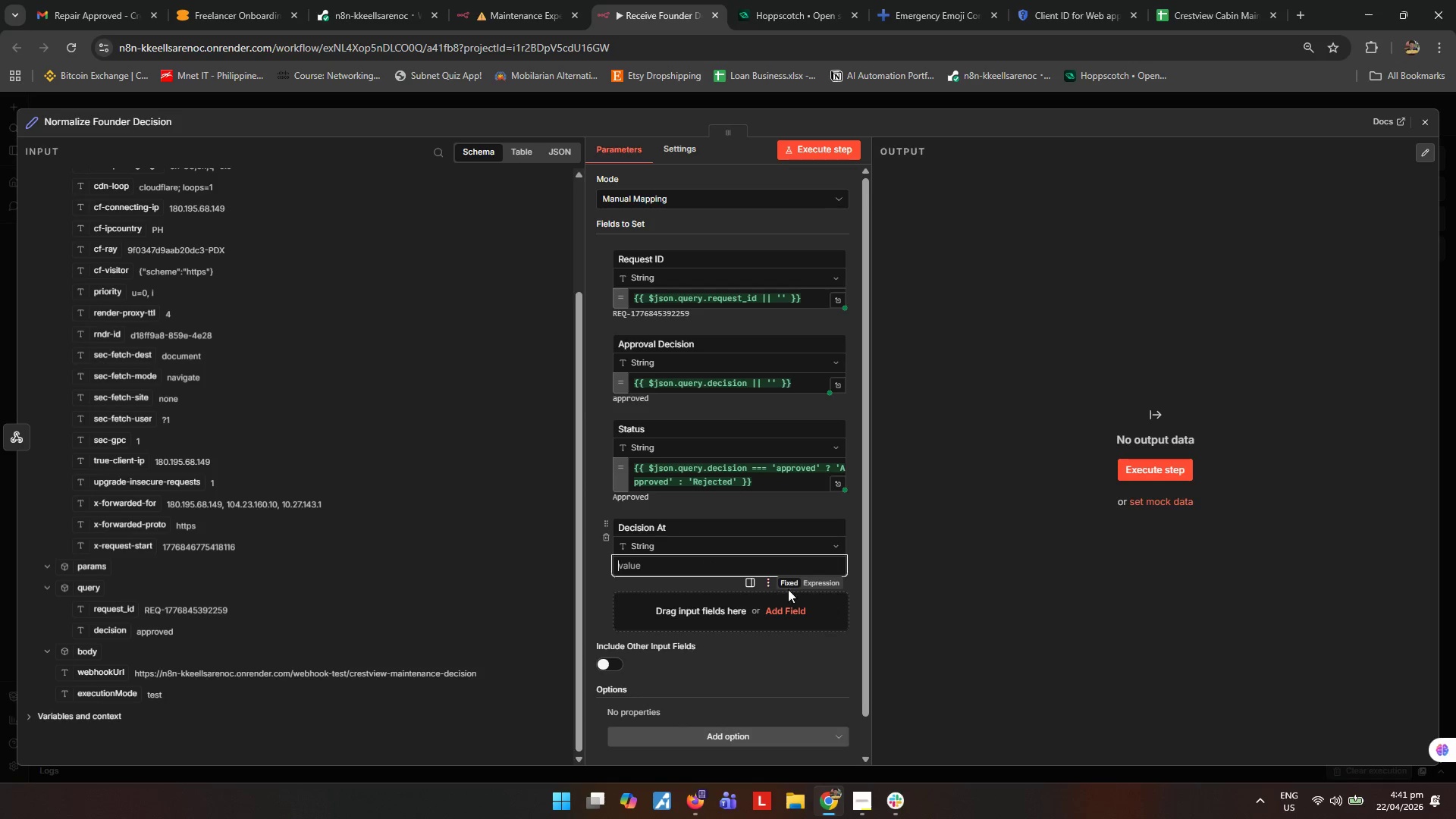 
left_click([824, 581])
 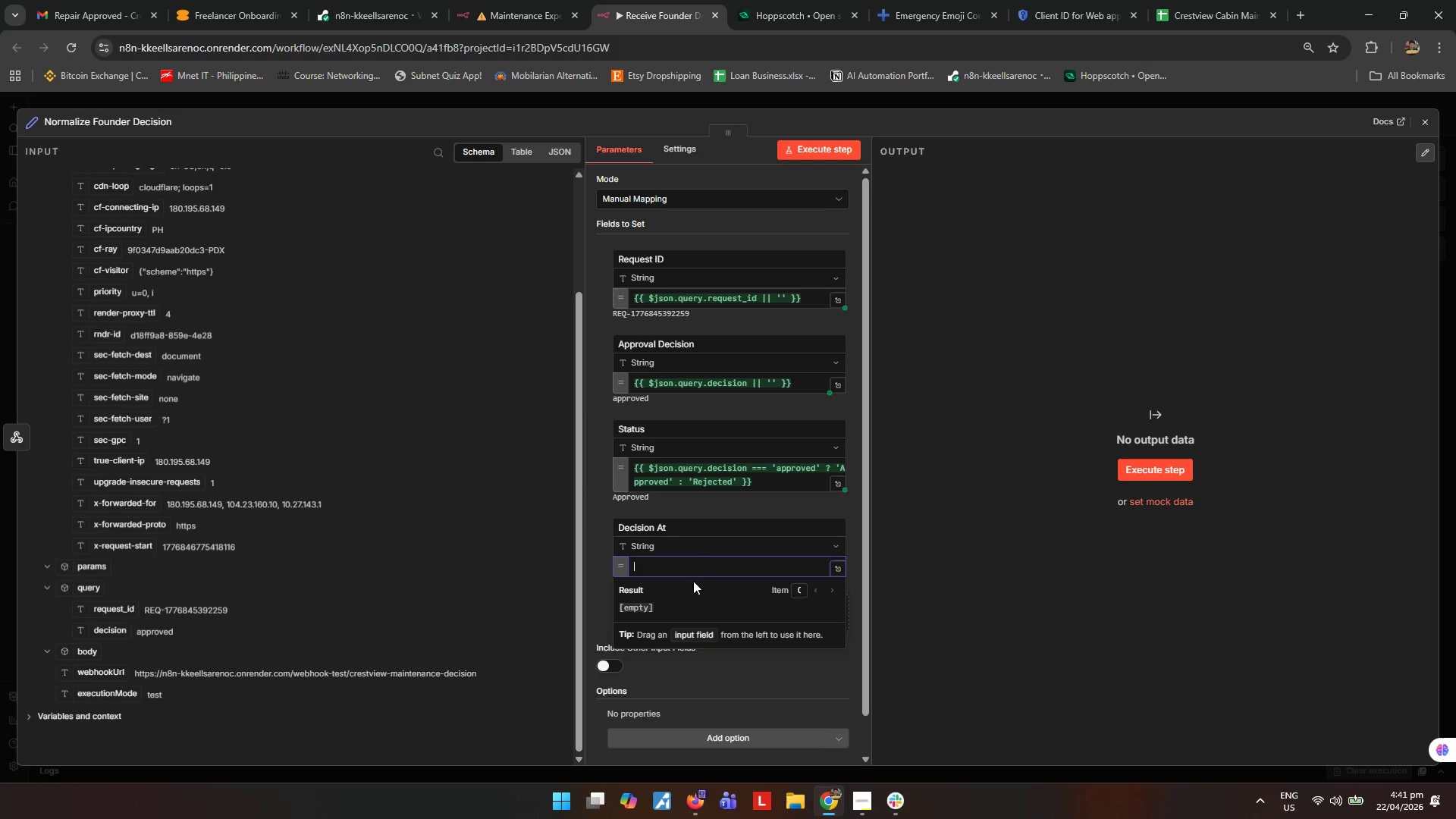 
left_click([699, 563])
 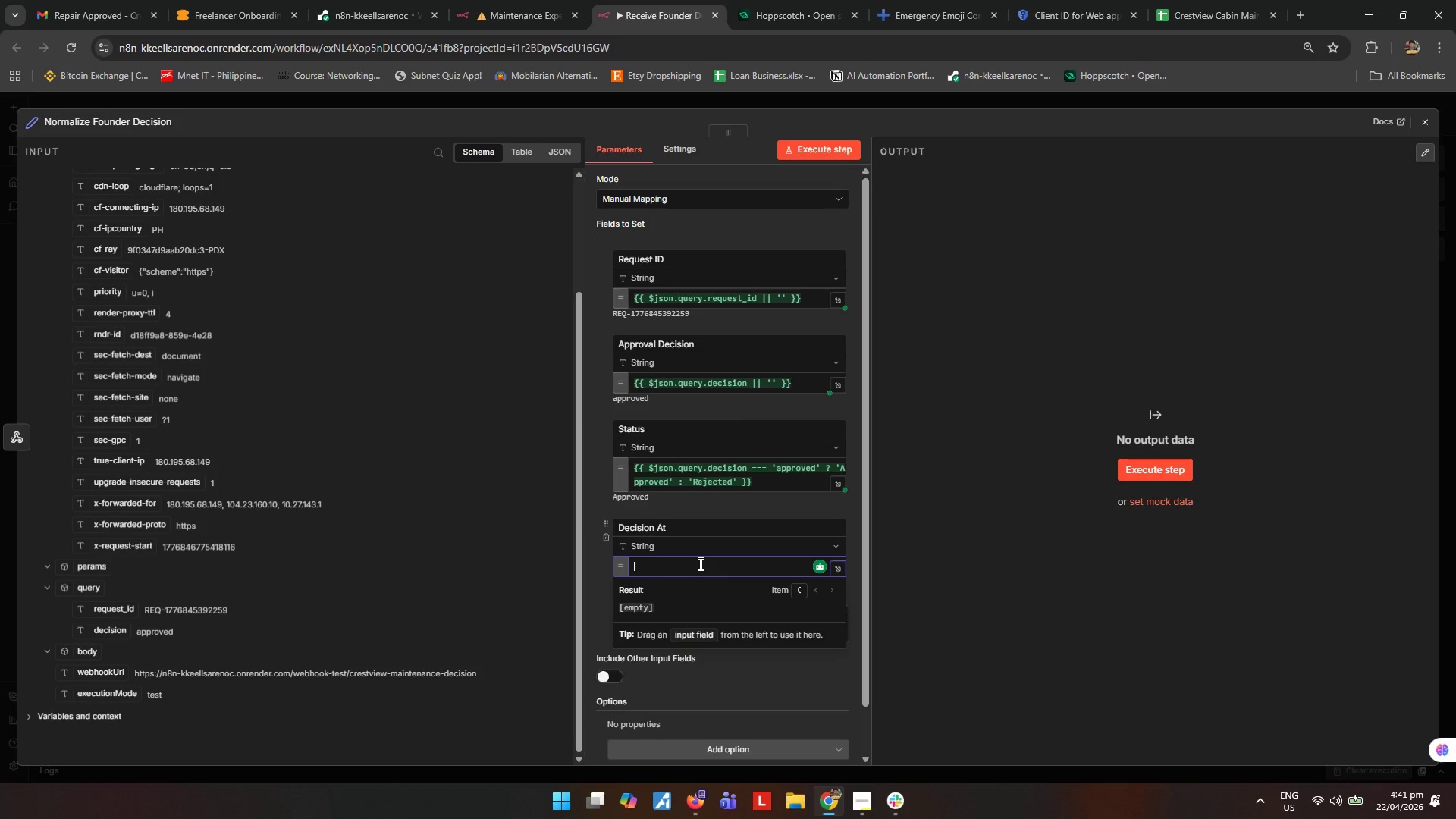 
type({{$now)
 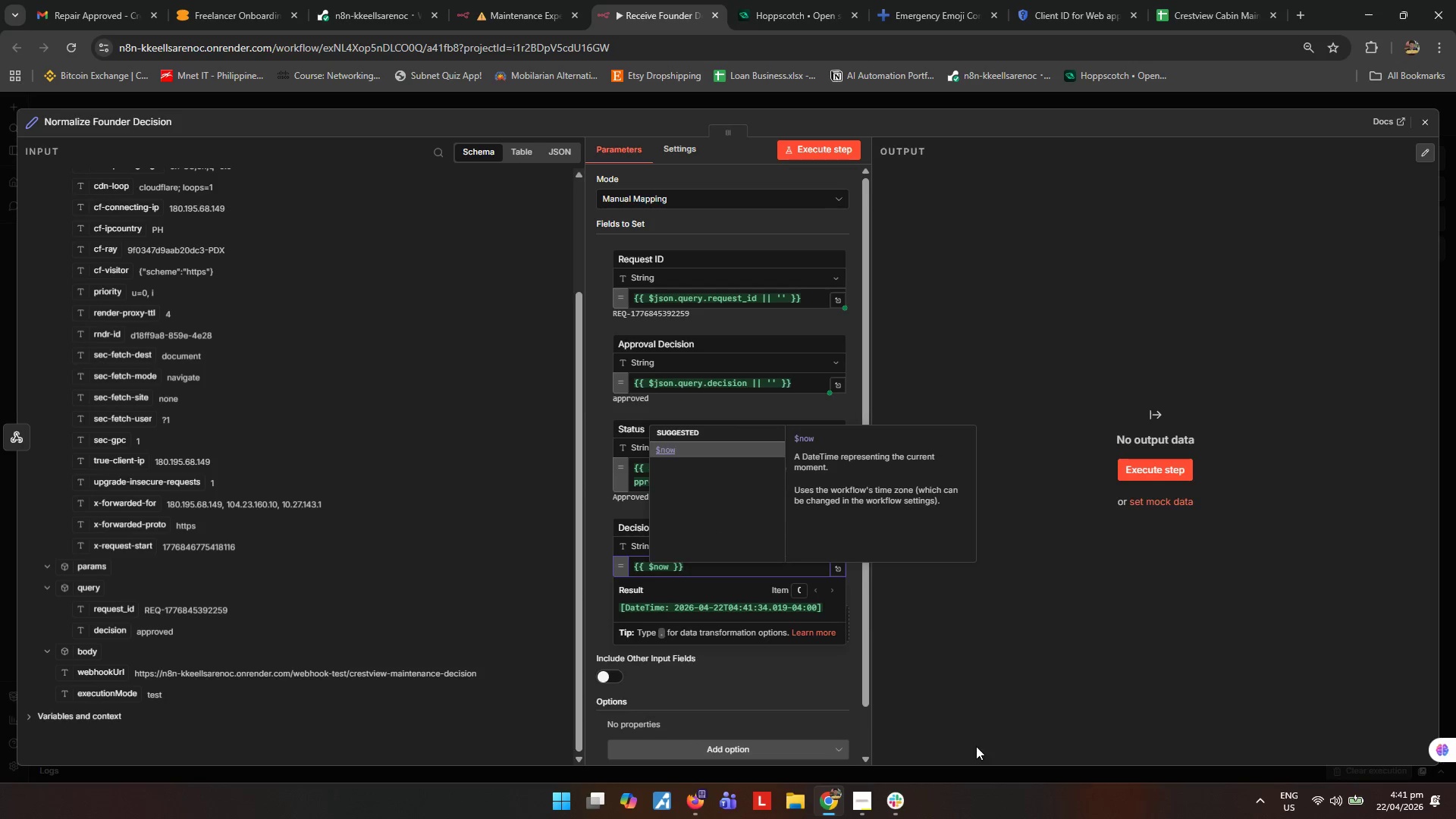 
left_click([999, 709])
 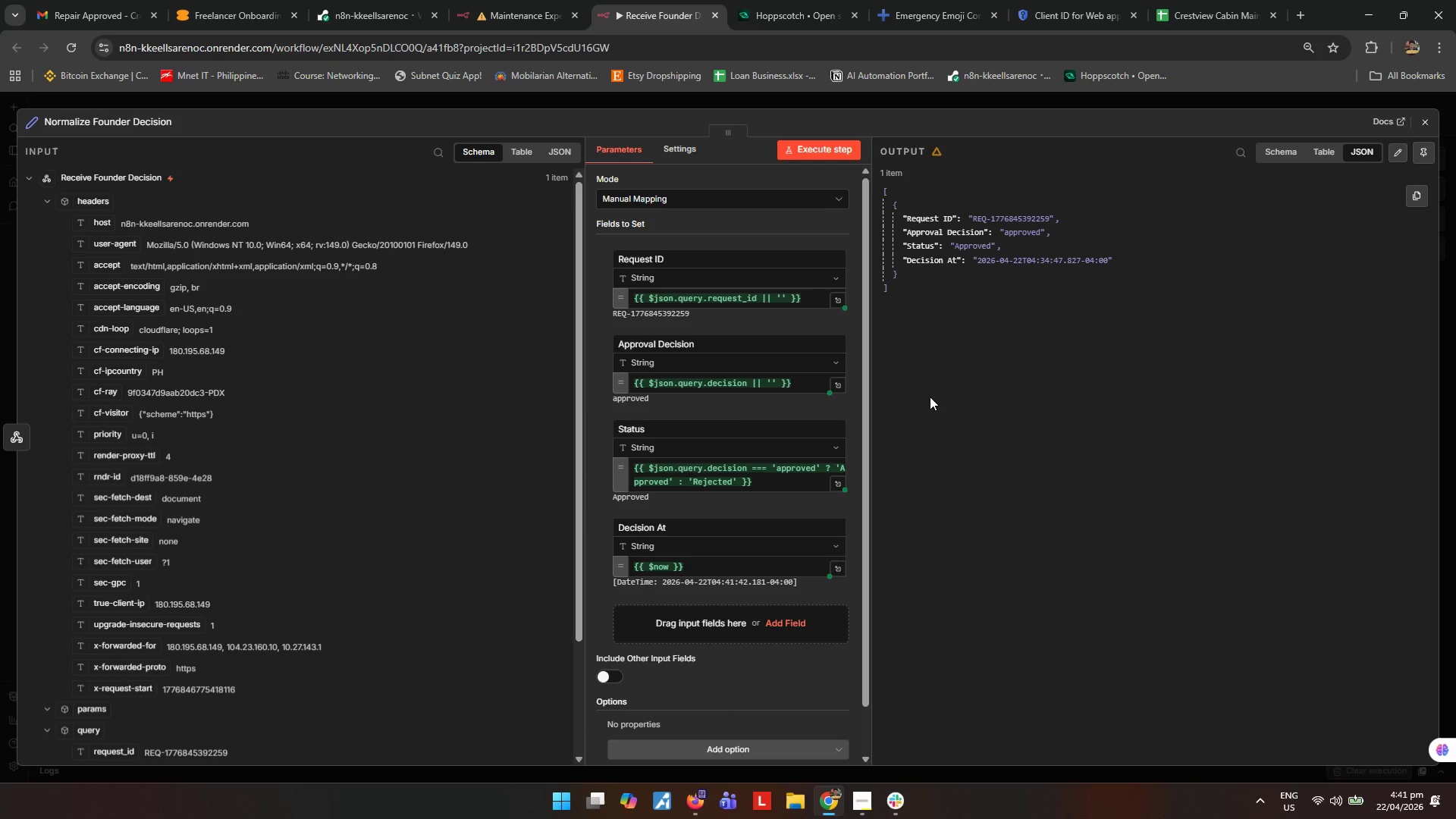 
wait(18.19)
 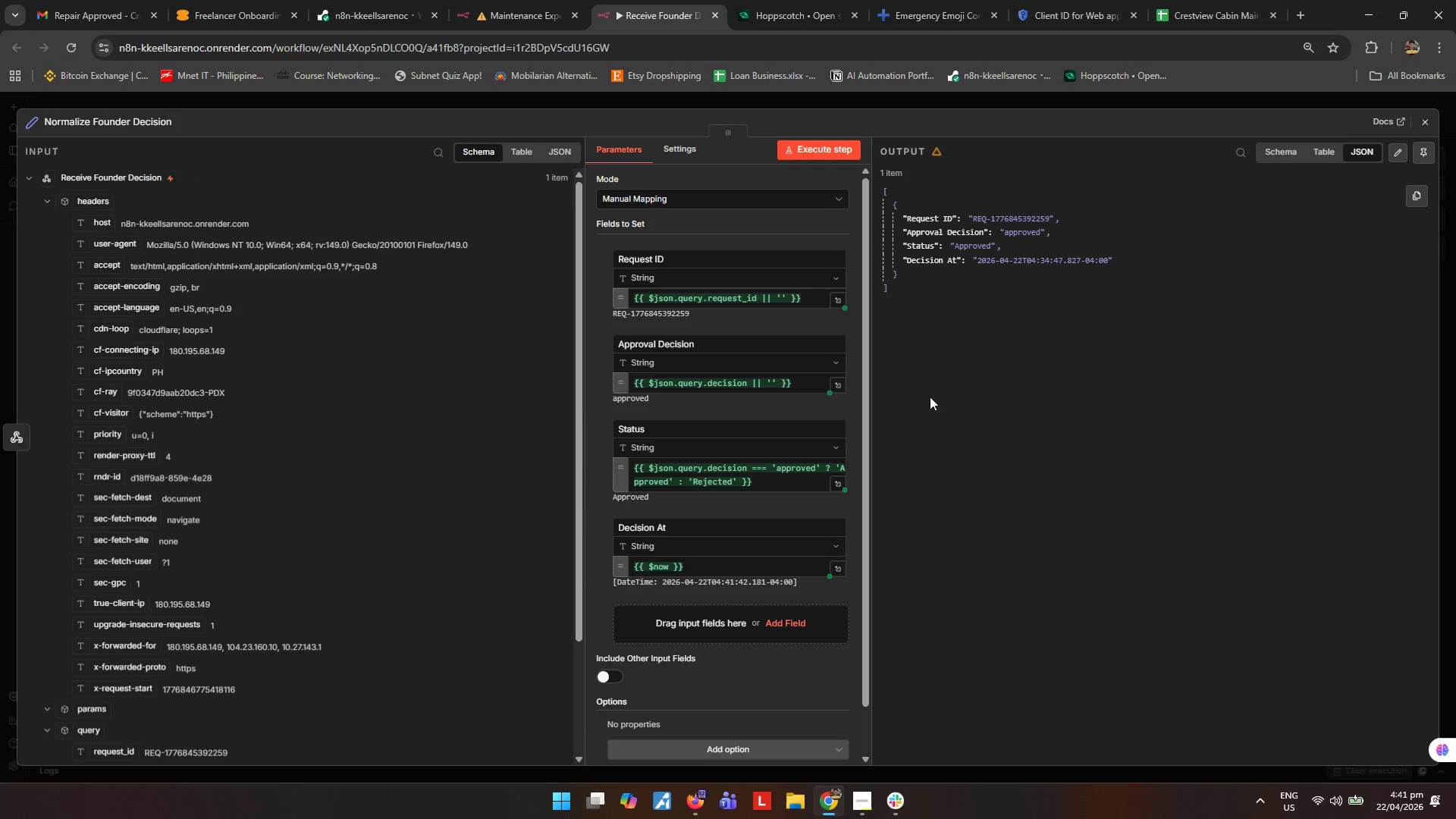 
left_click([943, 478])
 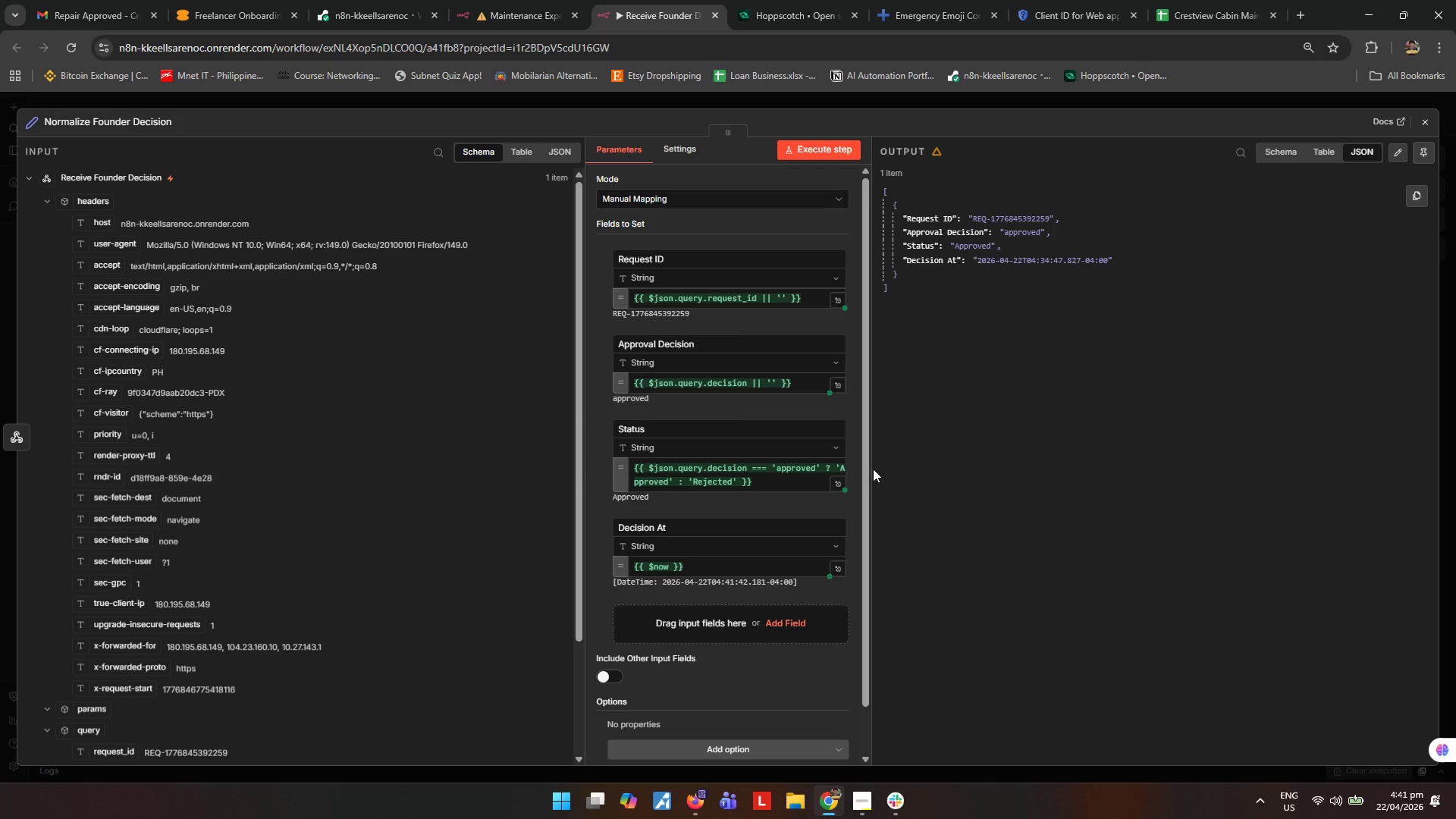 
scroll: coordinate [795, 477], scroll_direction: none, amount: 0.0
 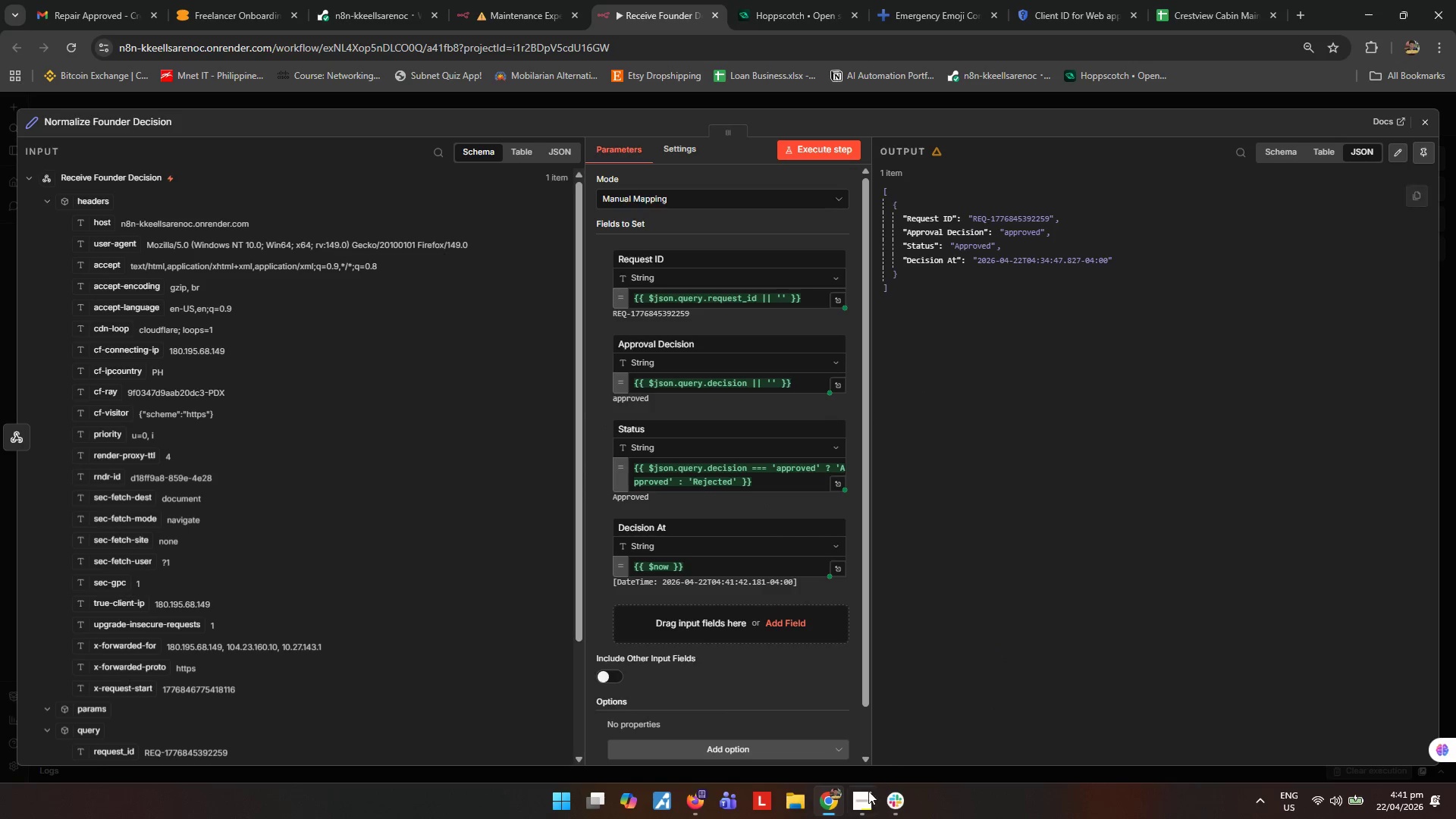 
left_click([1422, 121])
 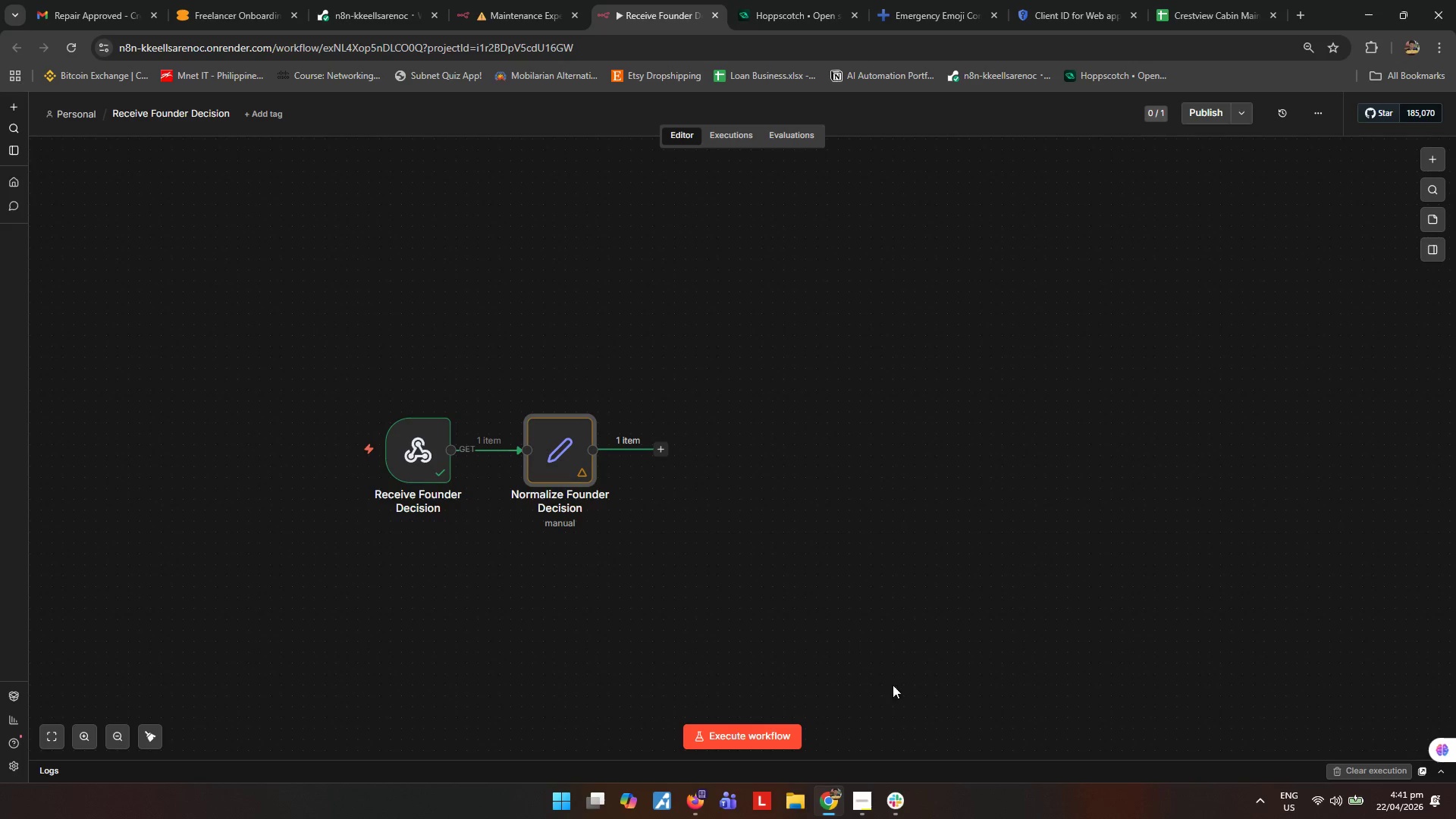 
left_click([858, 802])